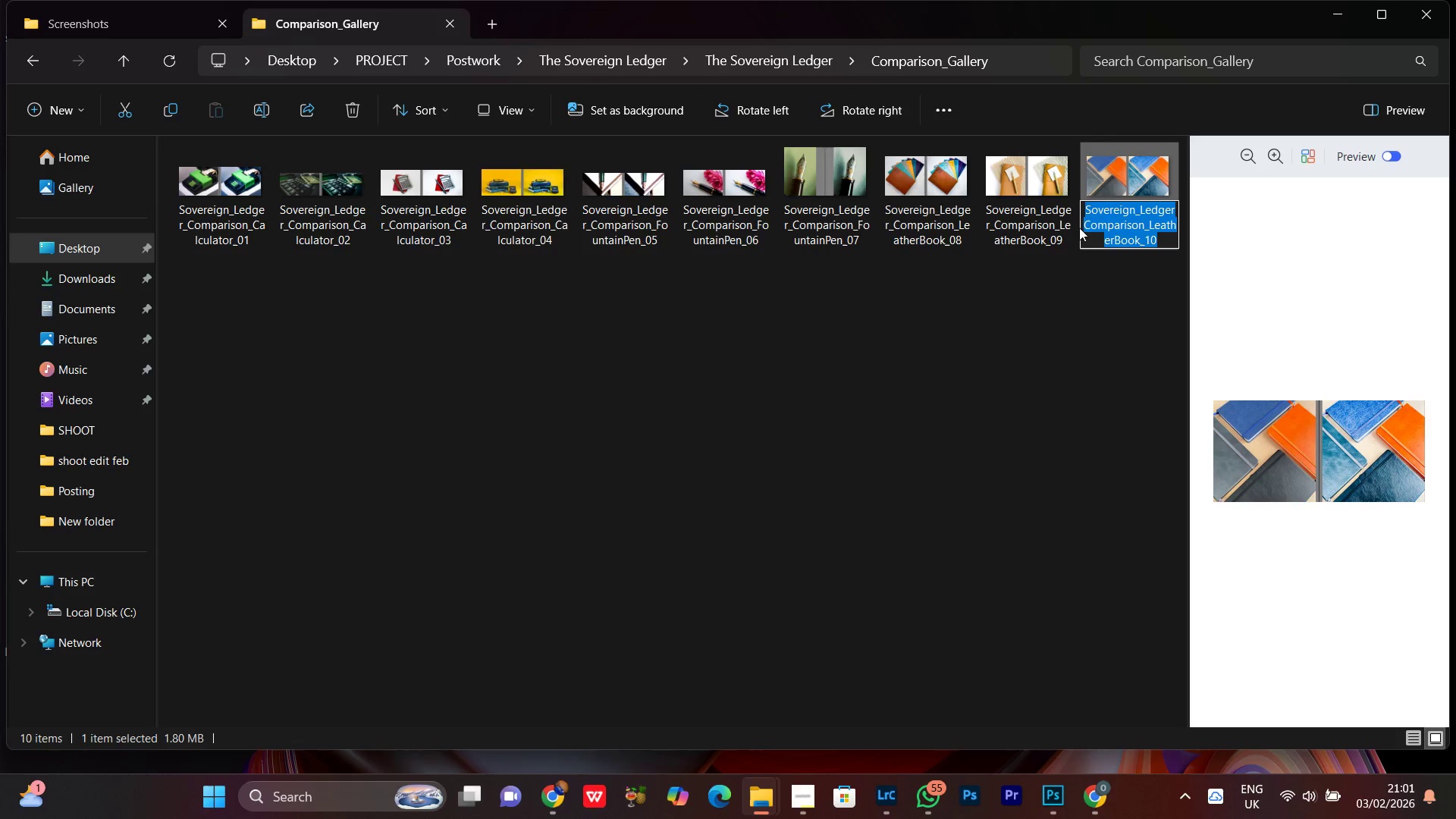 
left_click([1081, 224])
 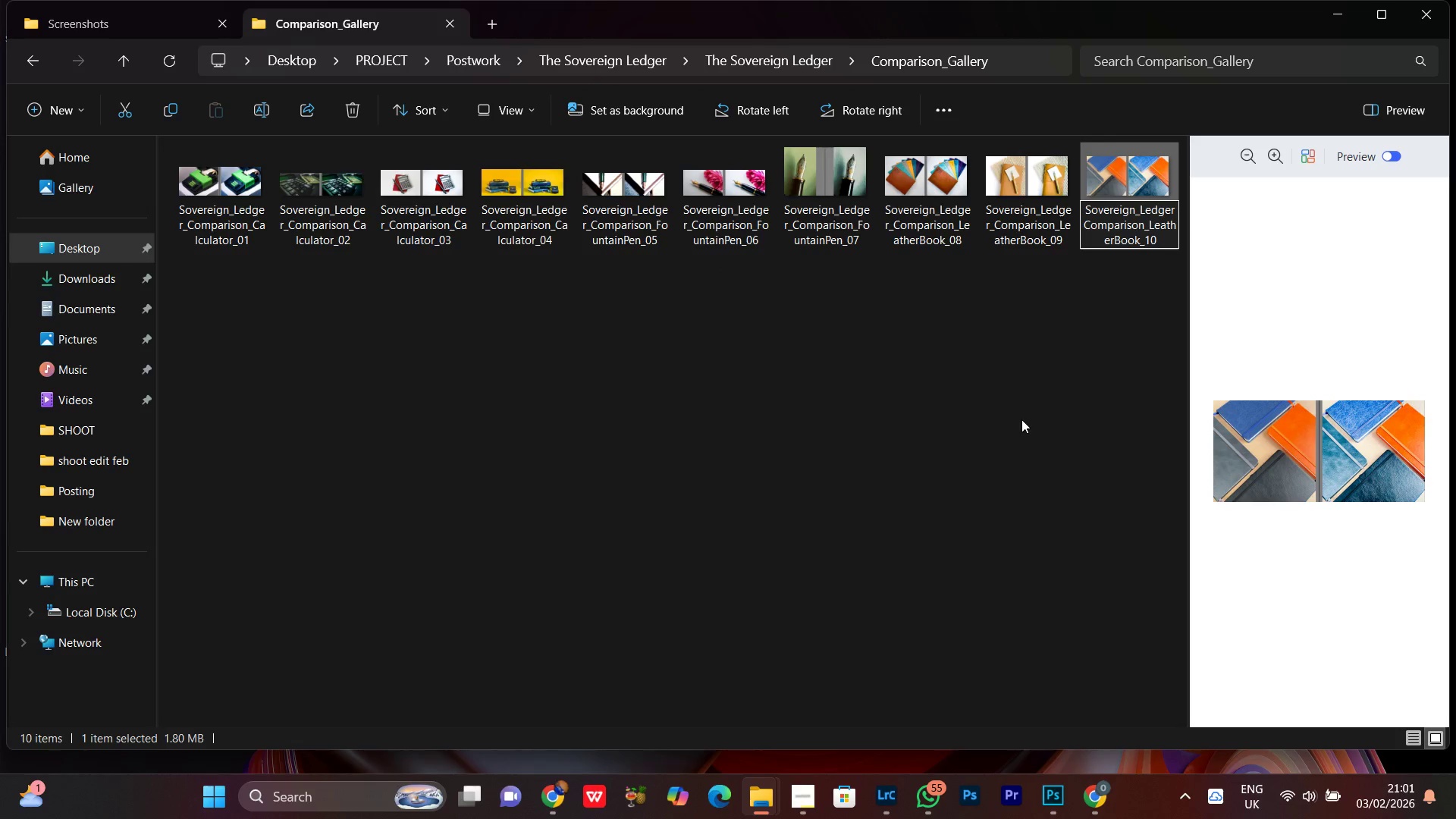 
key(Shift+Minus)
 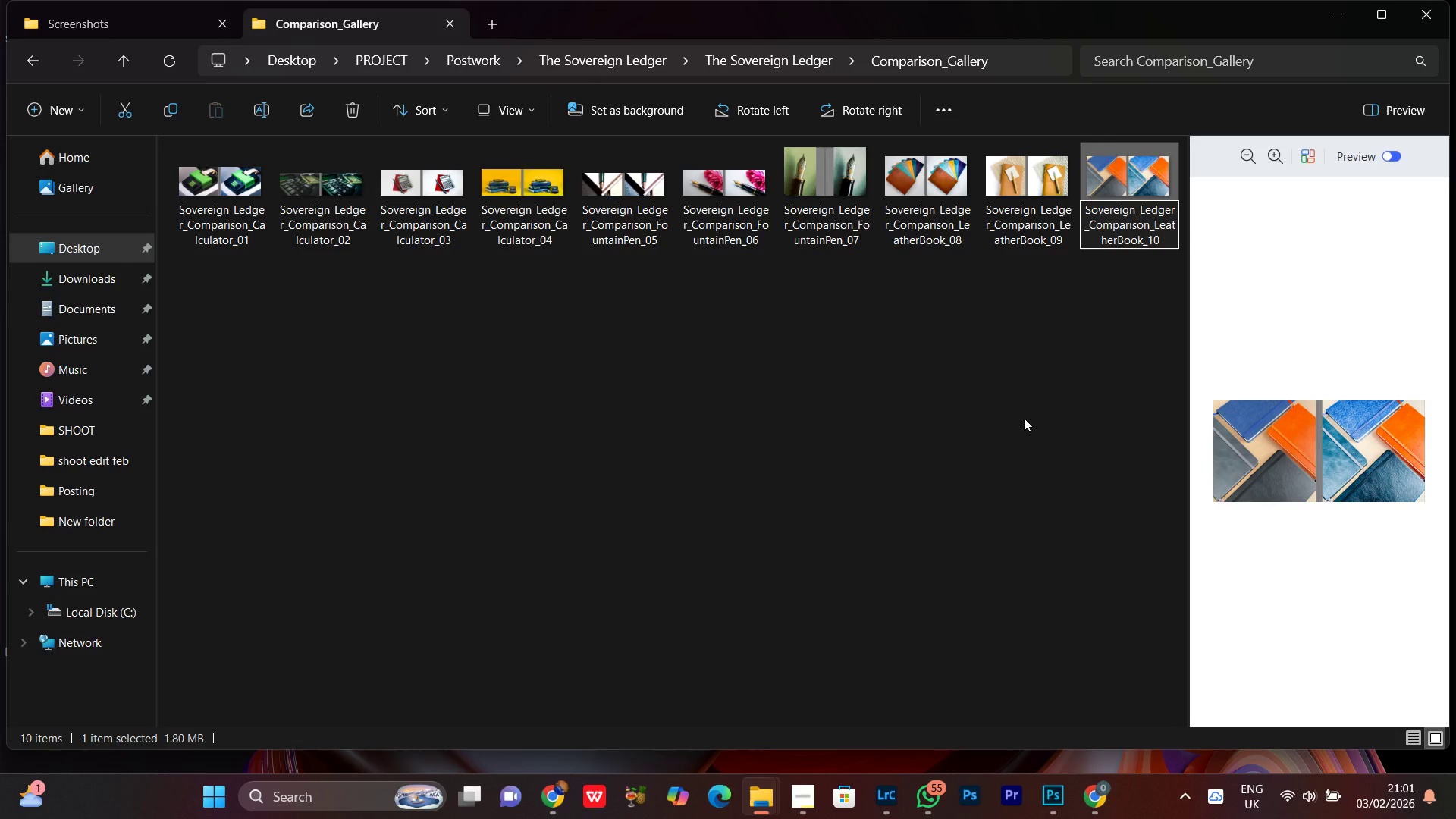 
key(Enter)
 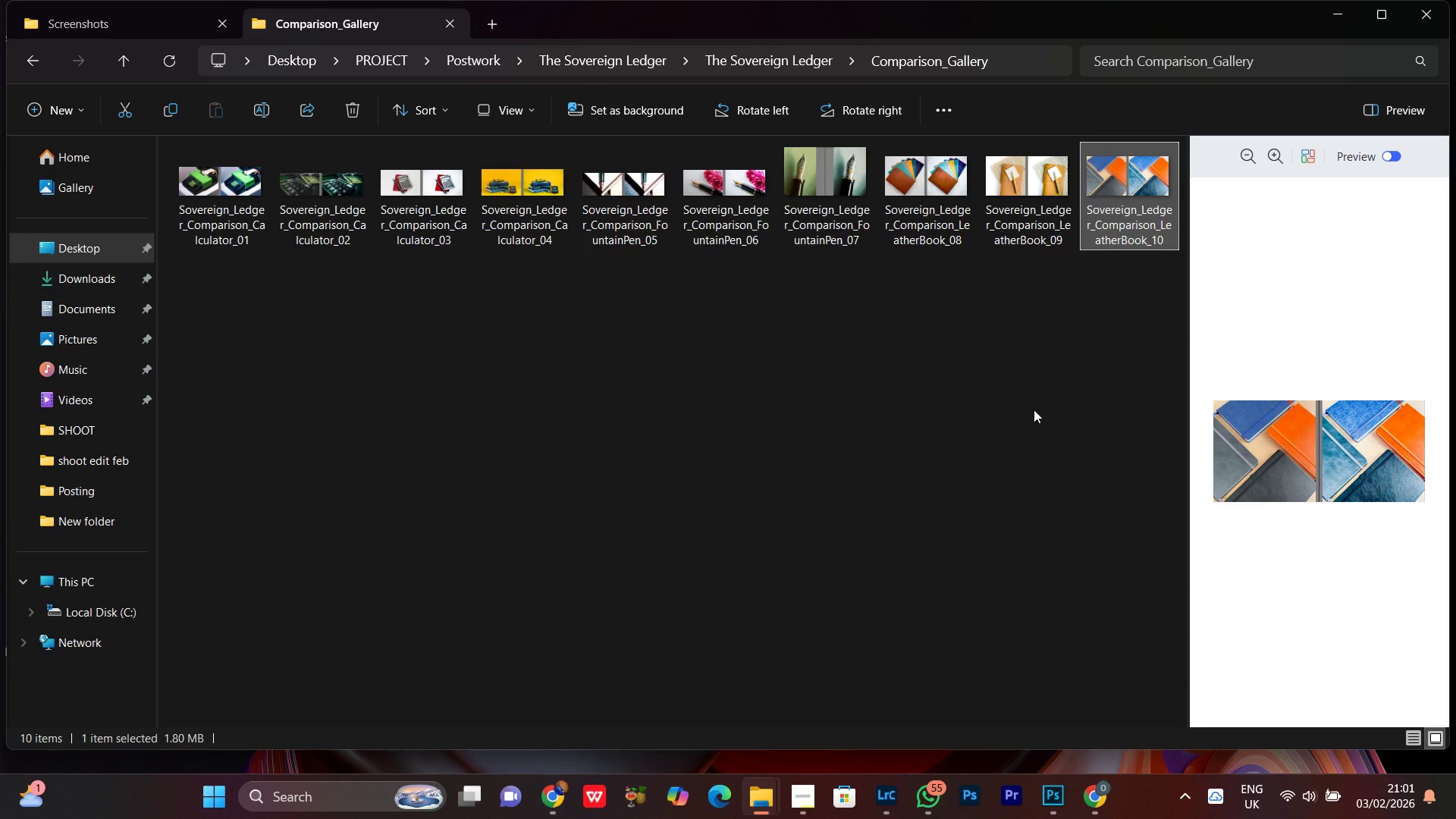 
left_click([870, 358])
 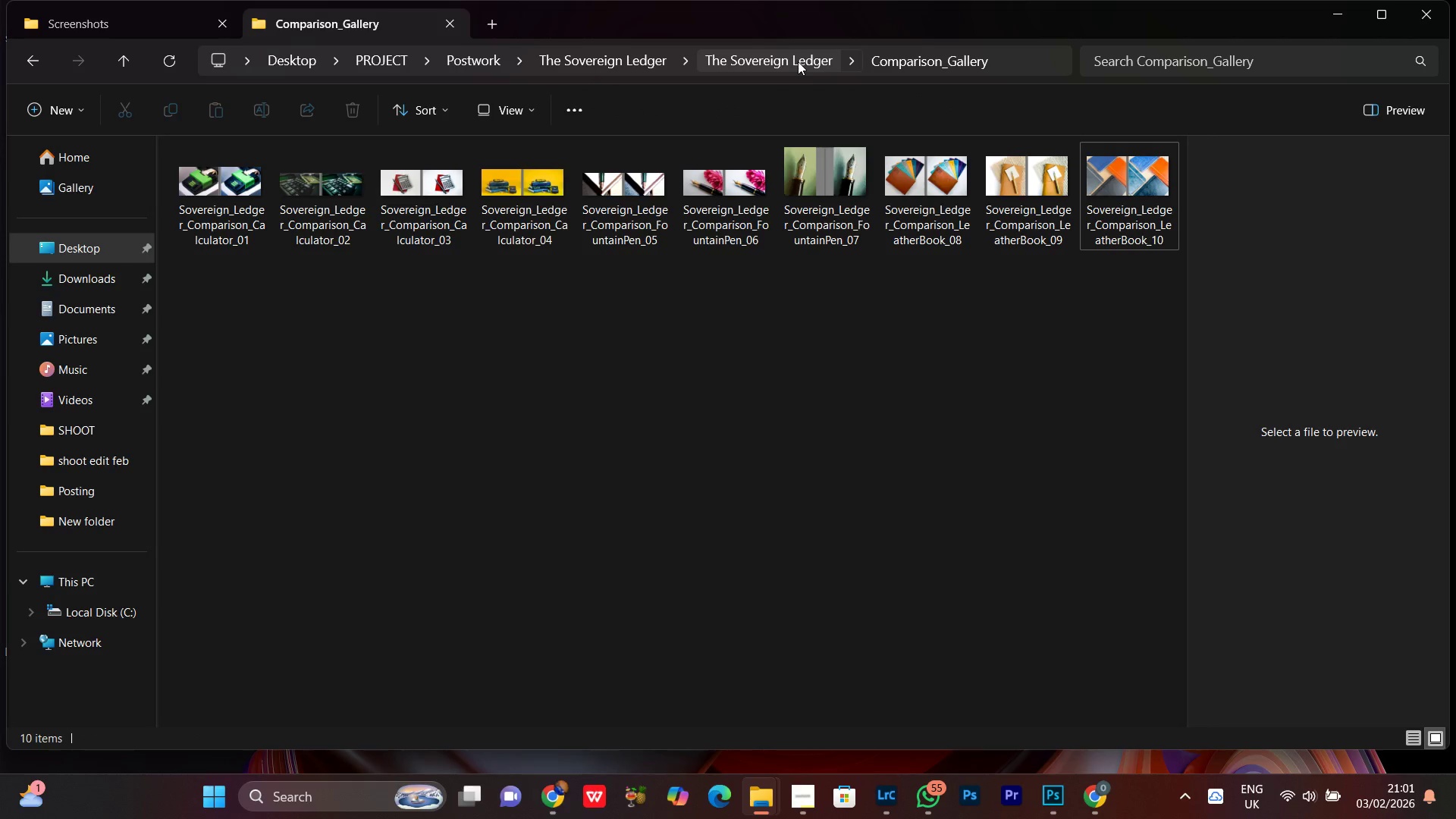 
left_click([798, 61])
 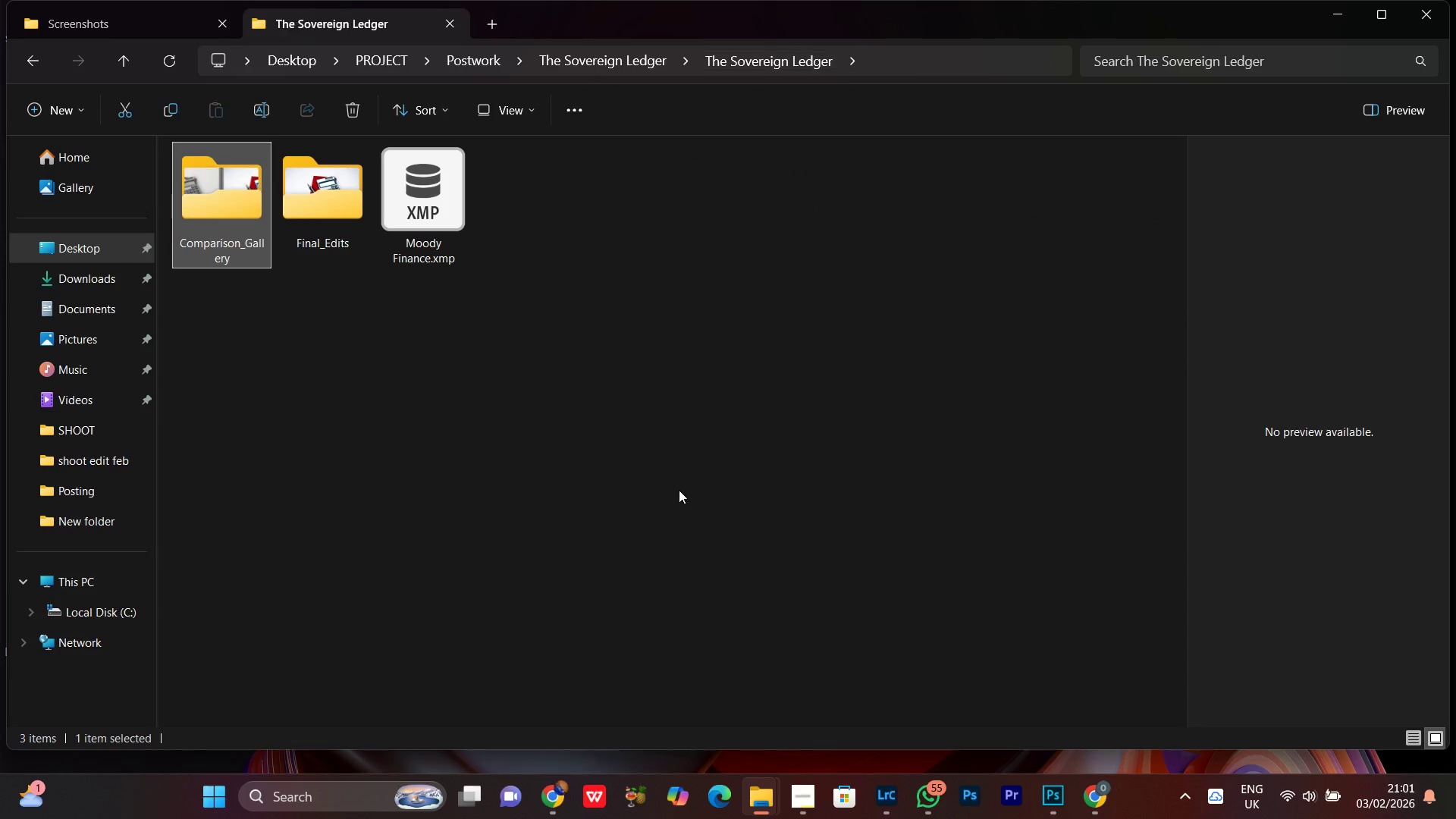 
left_click([657, 490])
 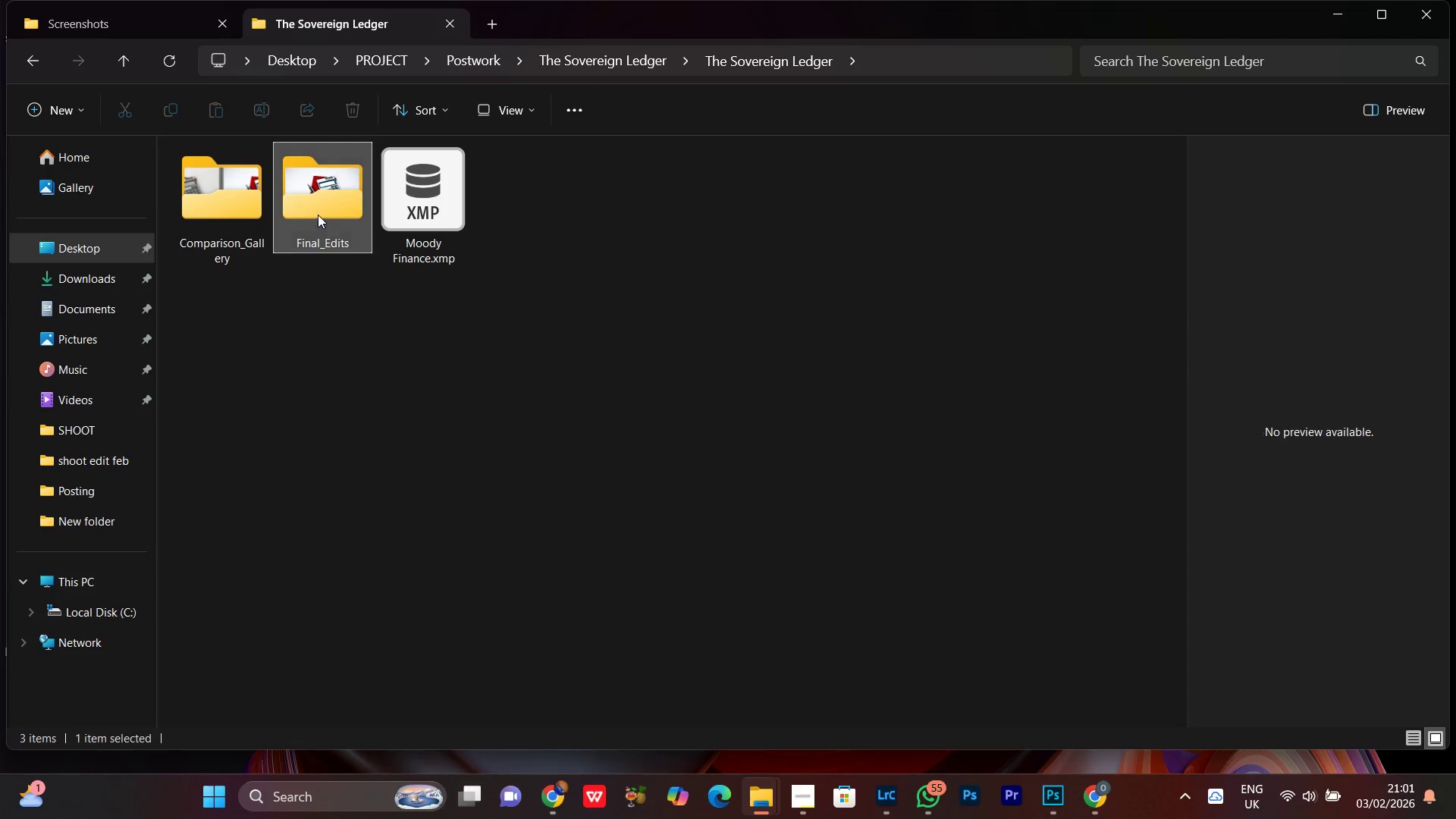 
double_click([318, 215])
 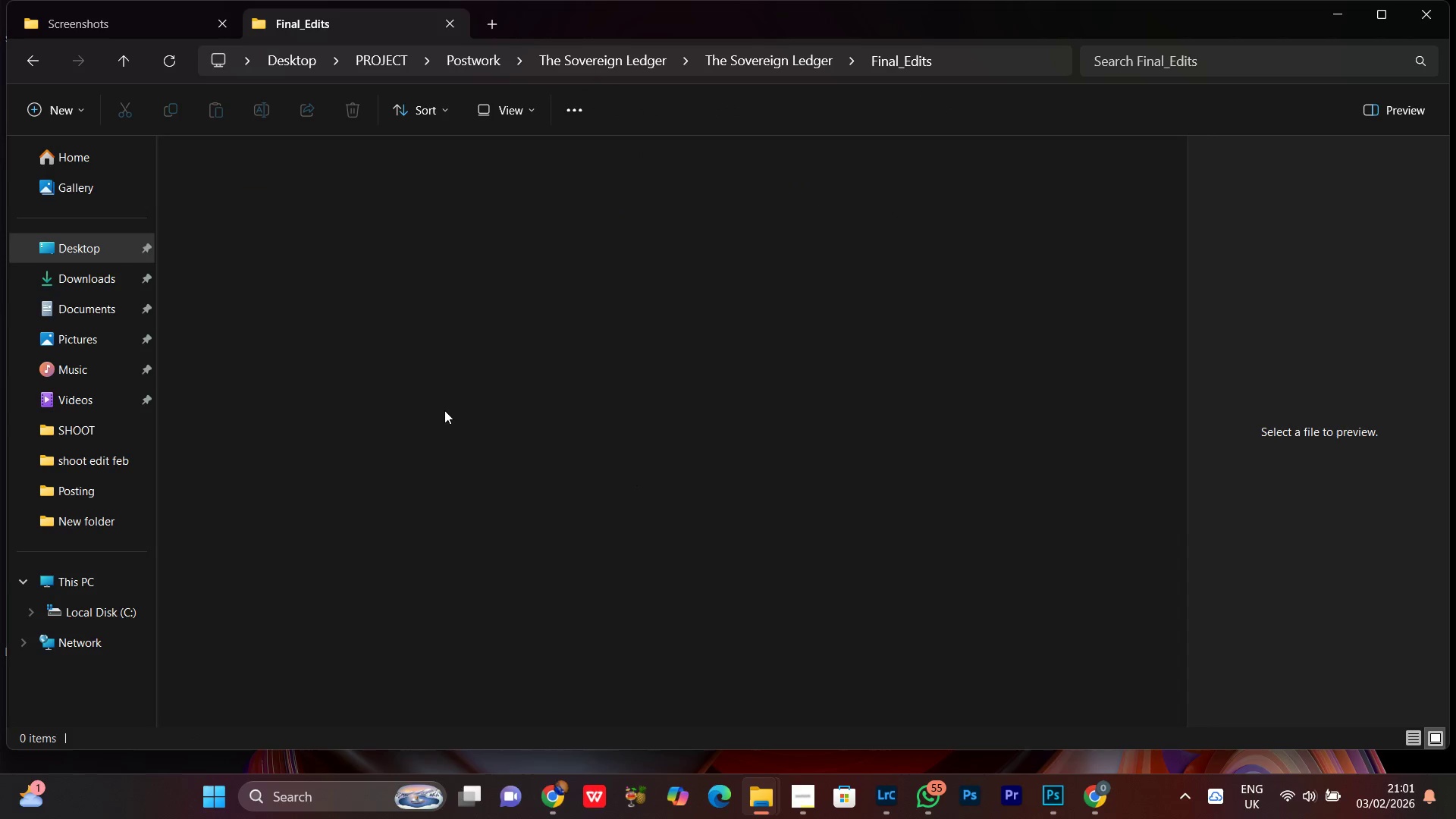 
left_click([428, 235])
 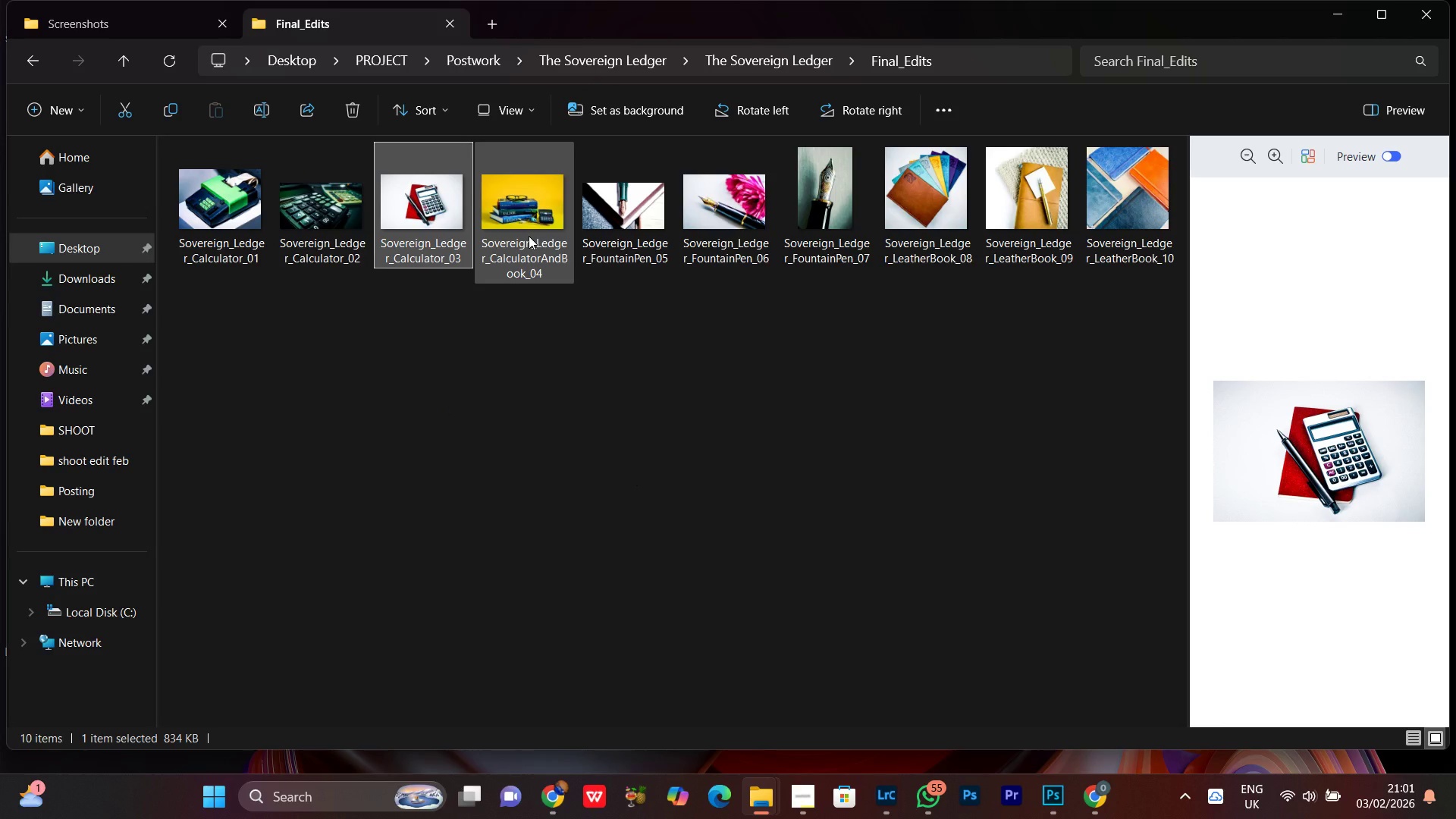 
scroll: coordinate [444, 410], scroll_direction: down, amount: 2.0
 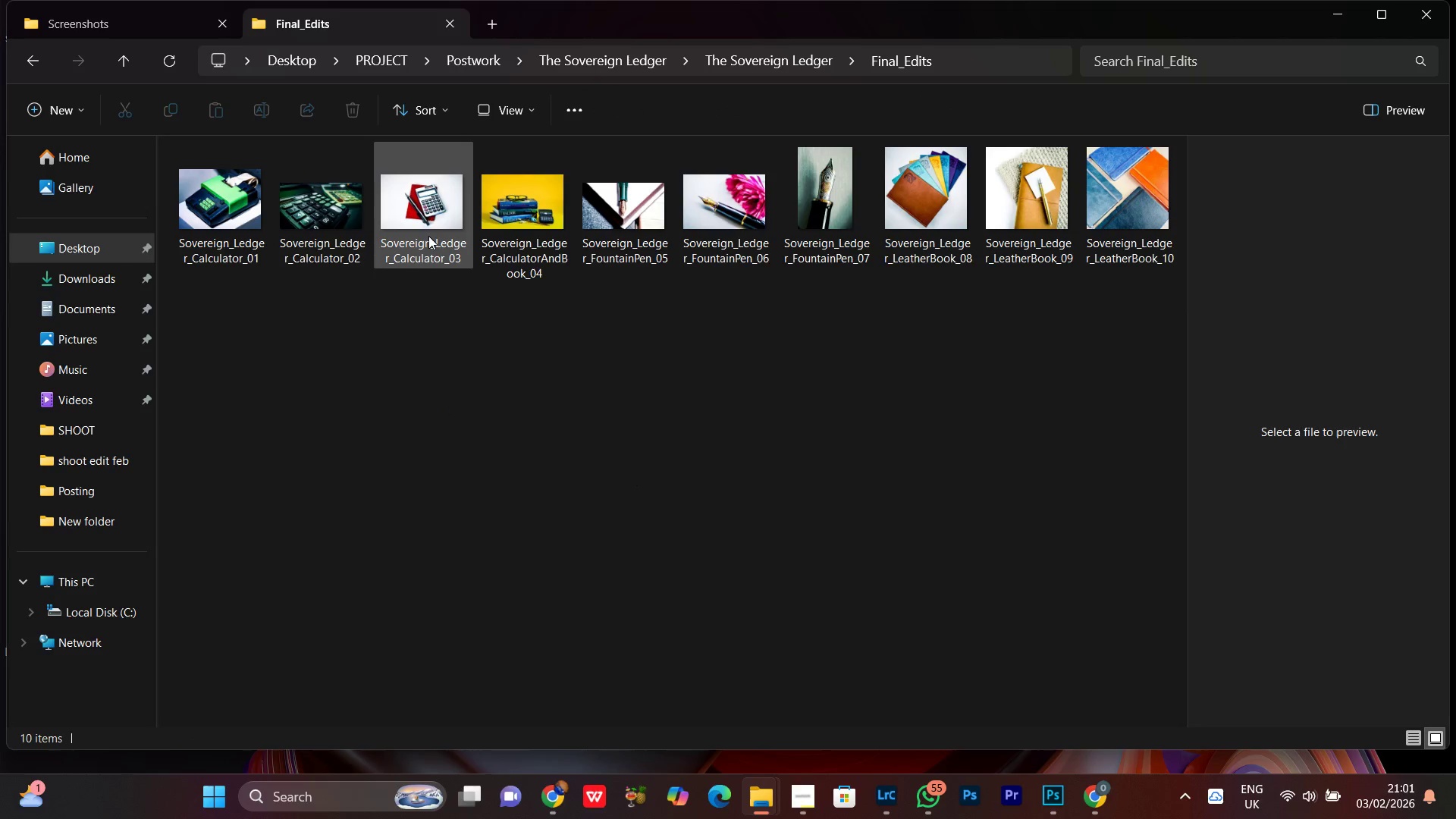 
left_click([529, 236])
 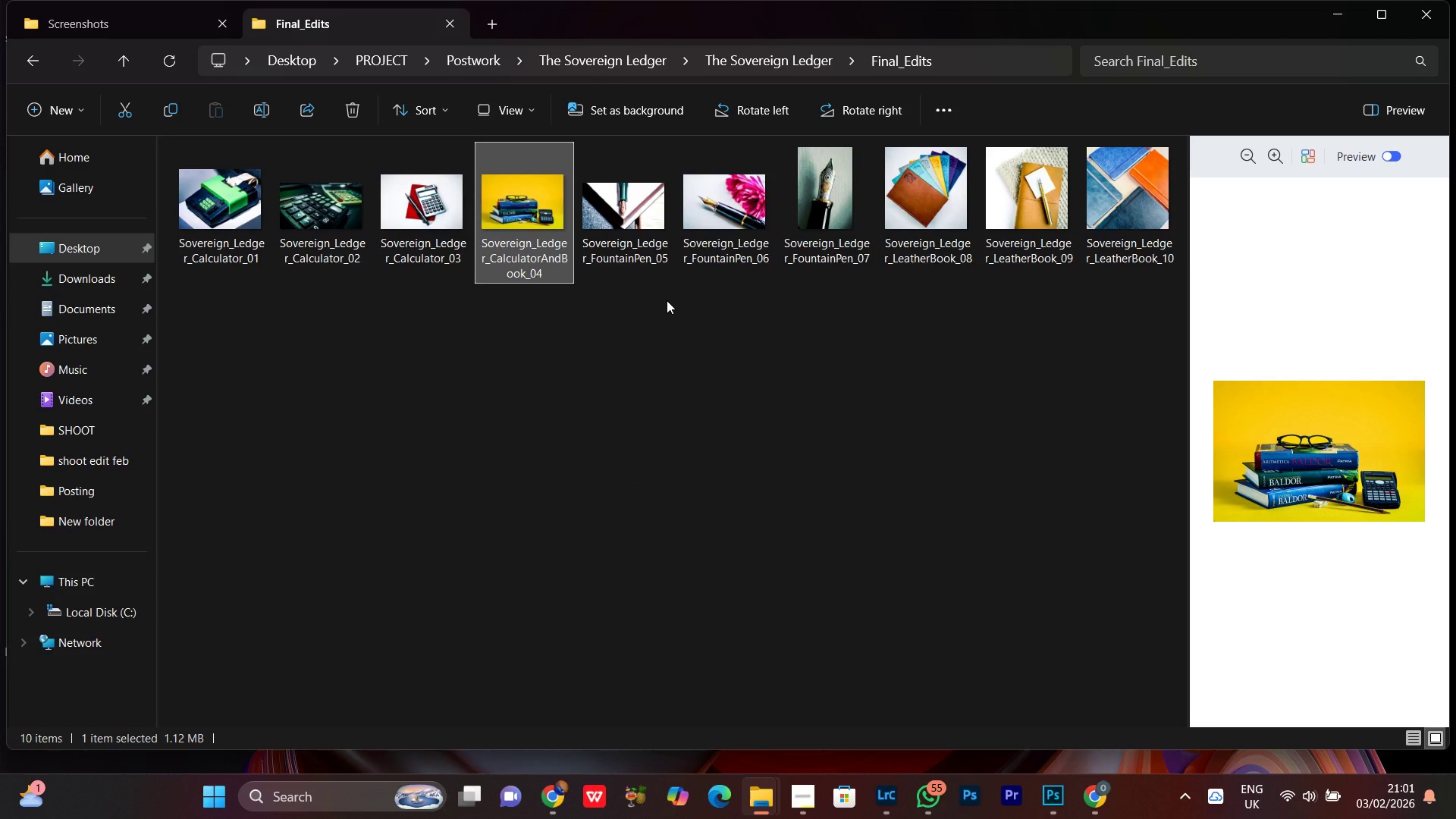 
left_click([683, 289])
 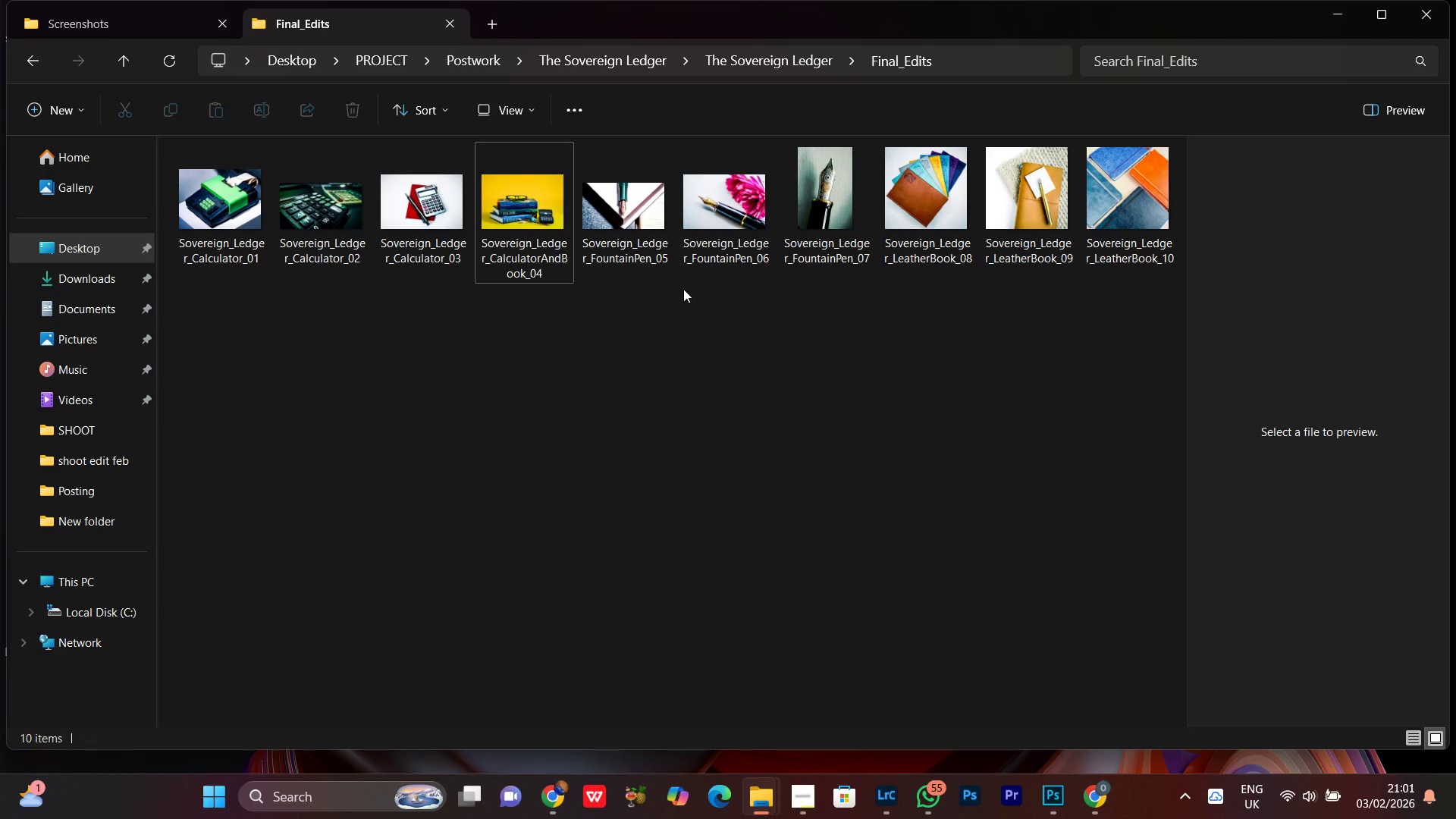 
wait(5.67)
 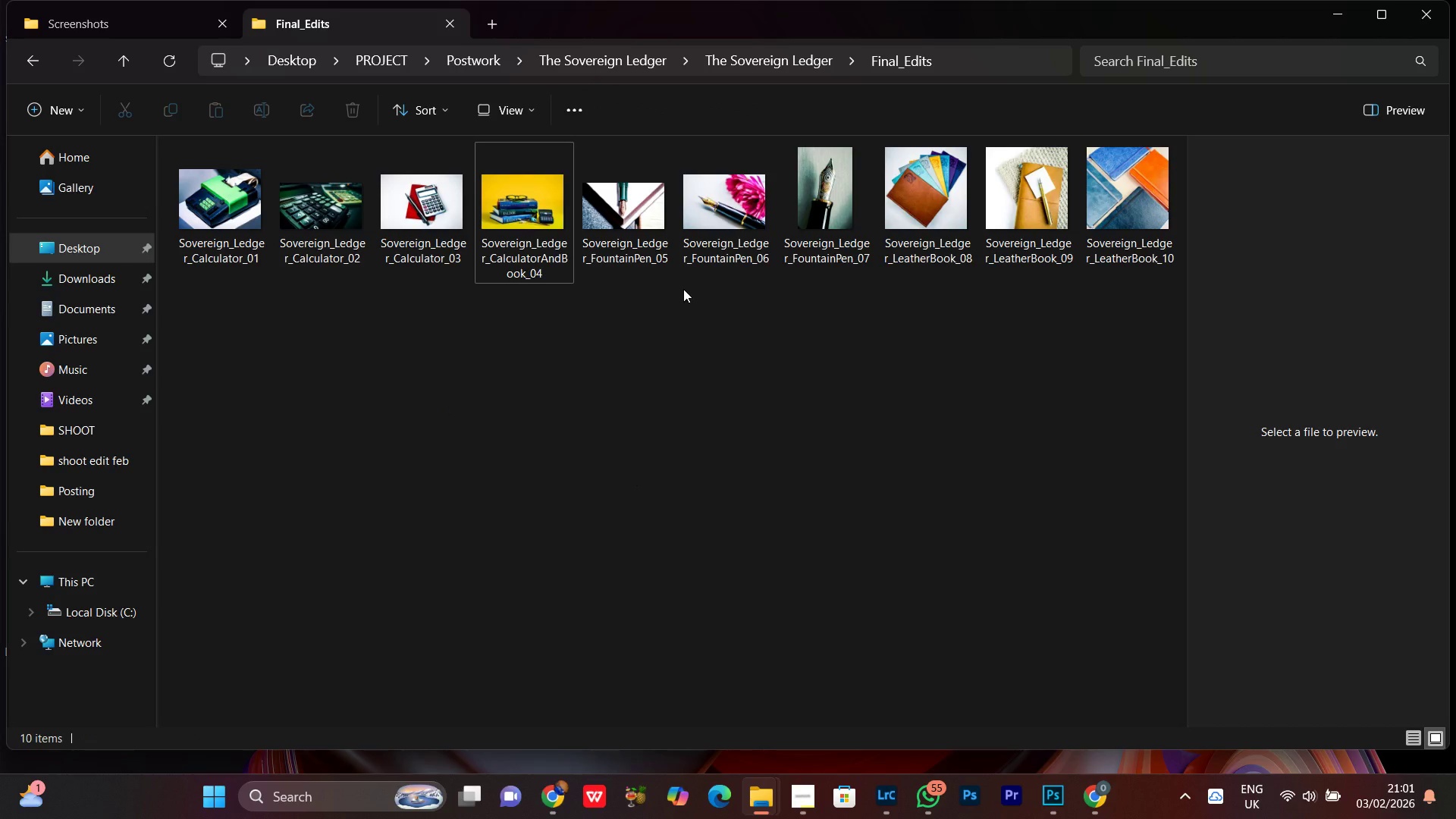 
double_click([645, 238])
 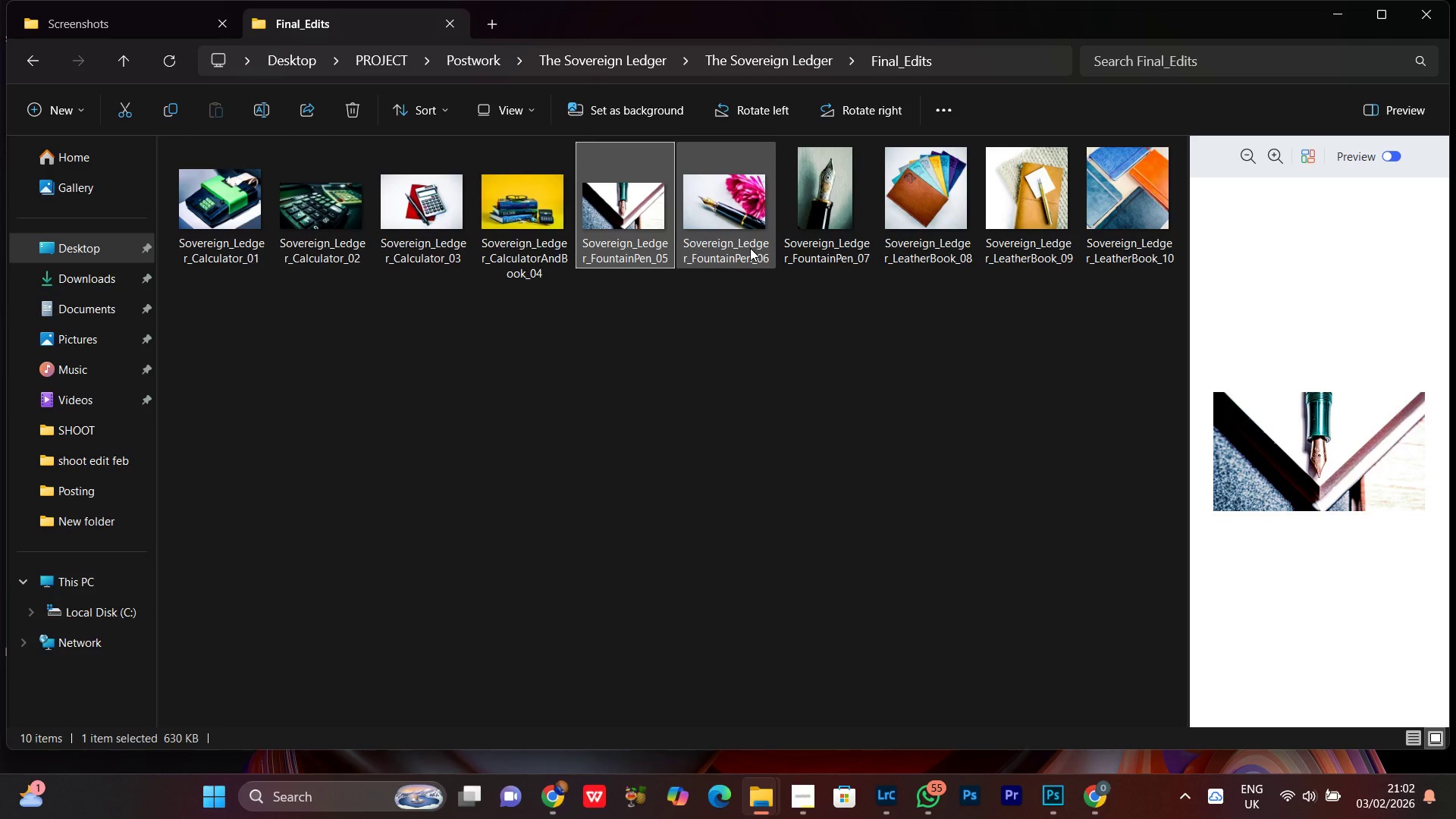 
left_click([750, 248])
 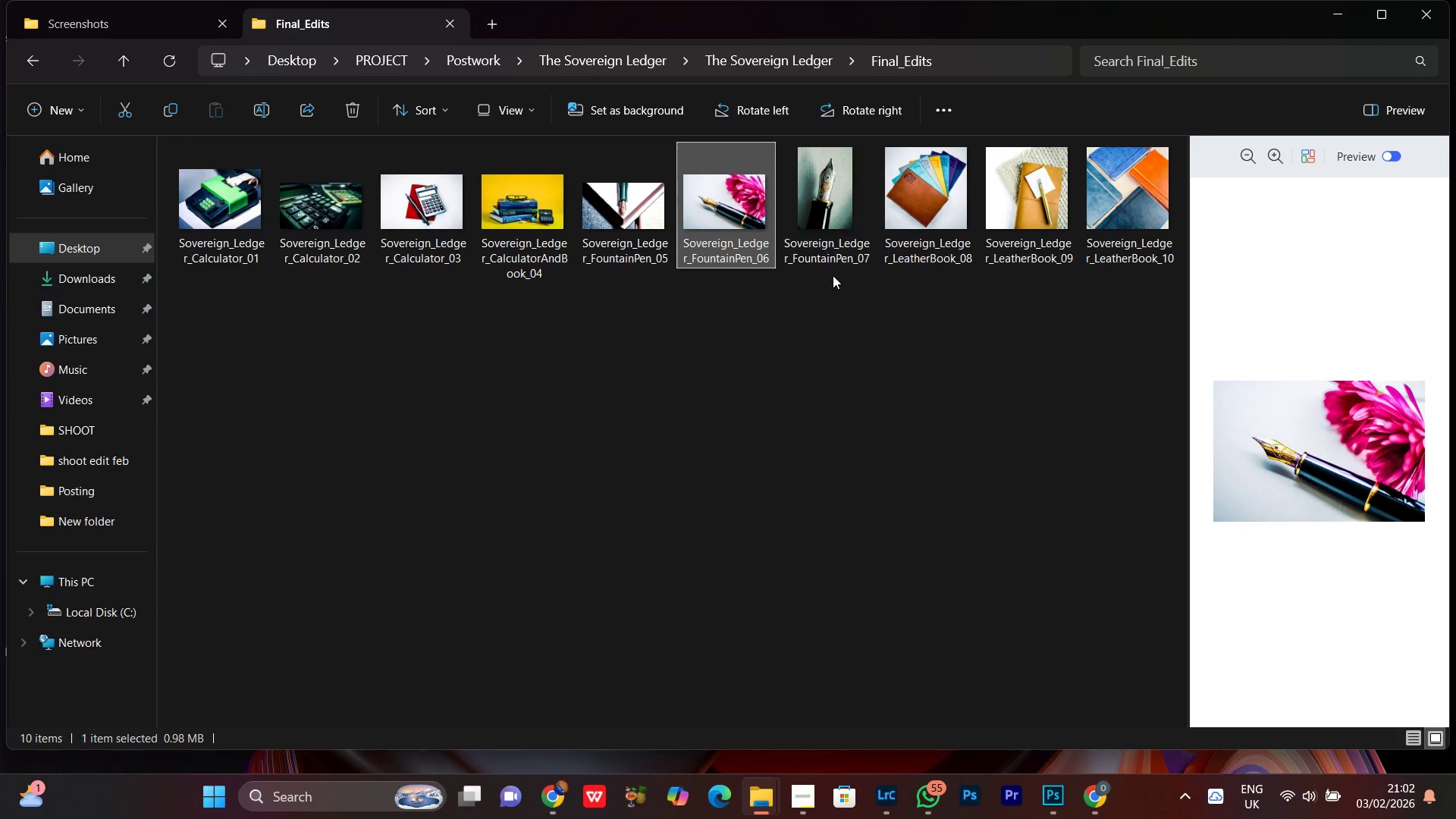 
left_click([828, 236])
 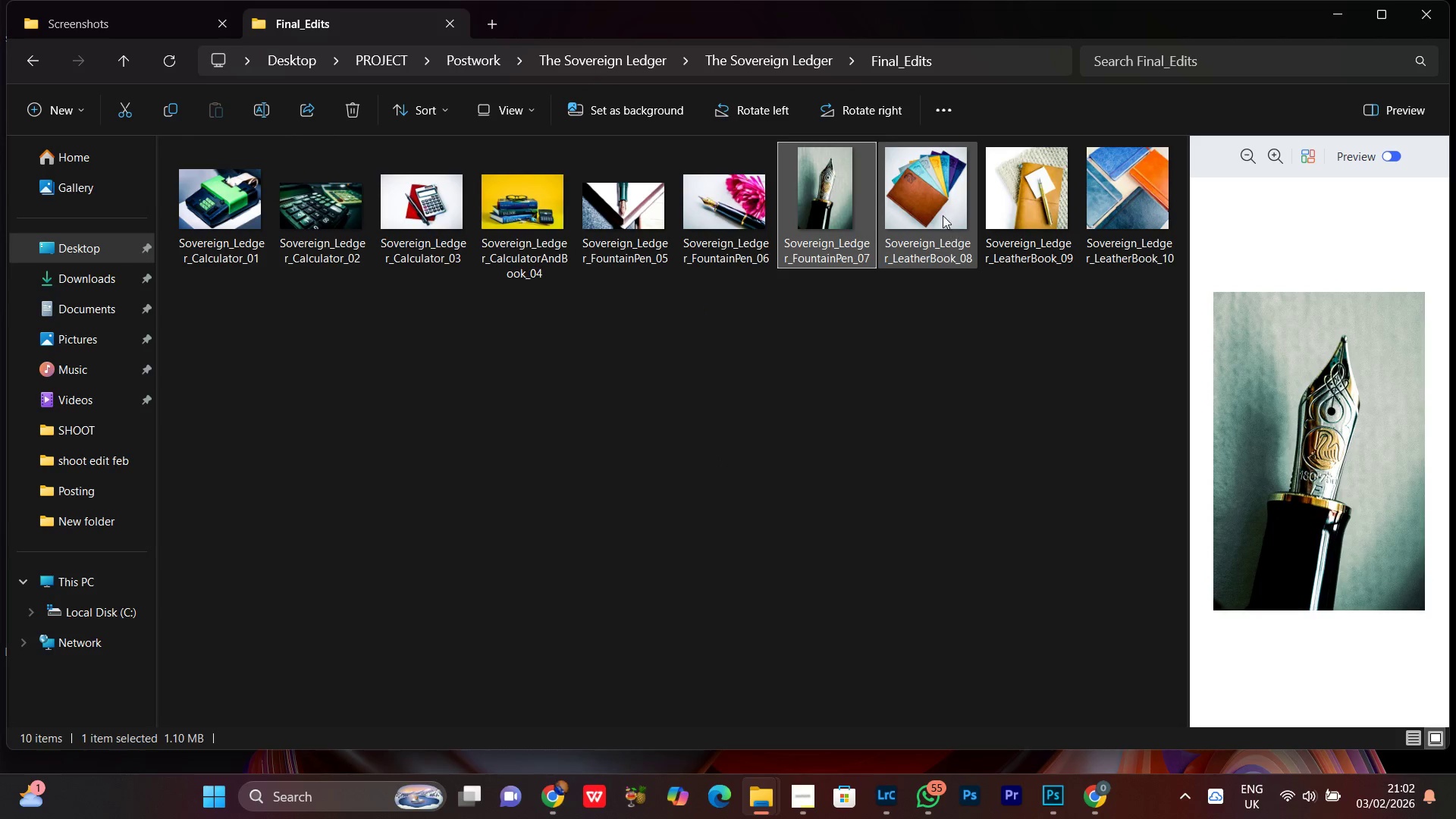 
left_click([943, 214])
 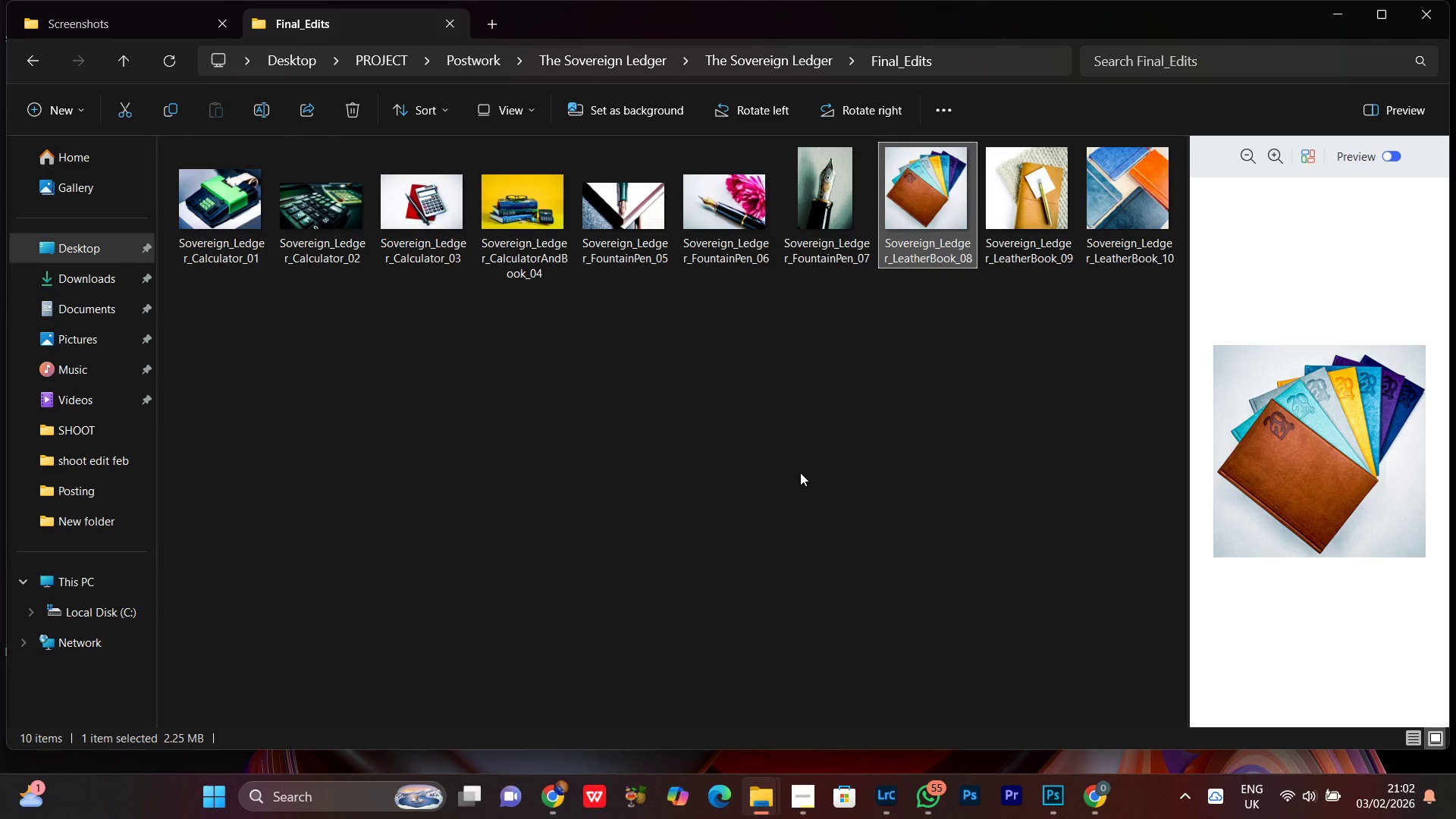 
left_click([800, 472])
 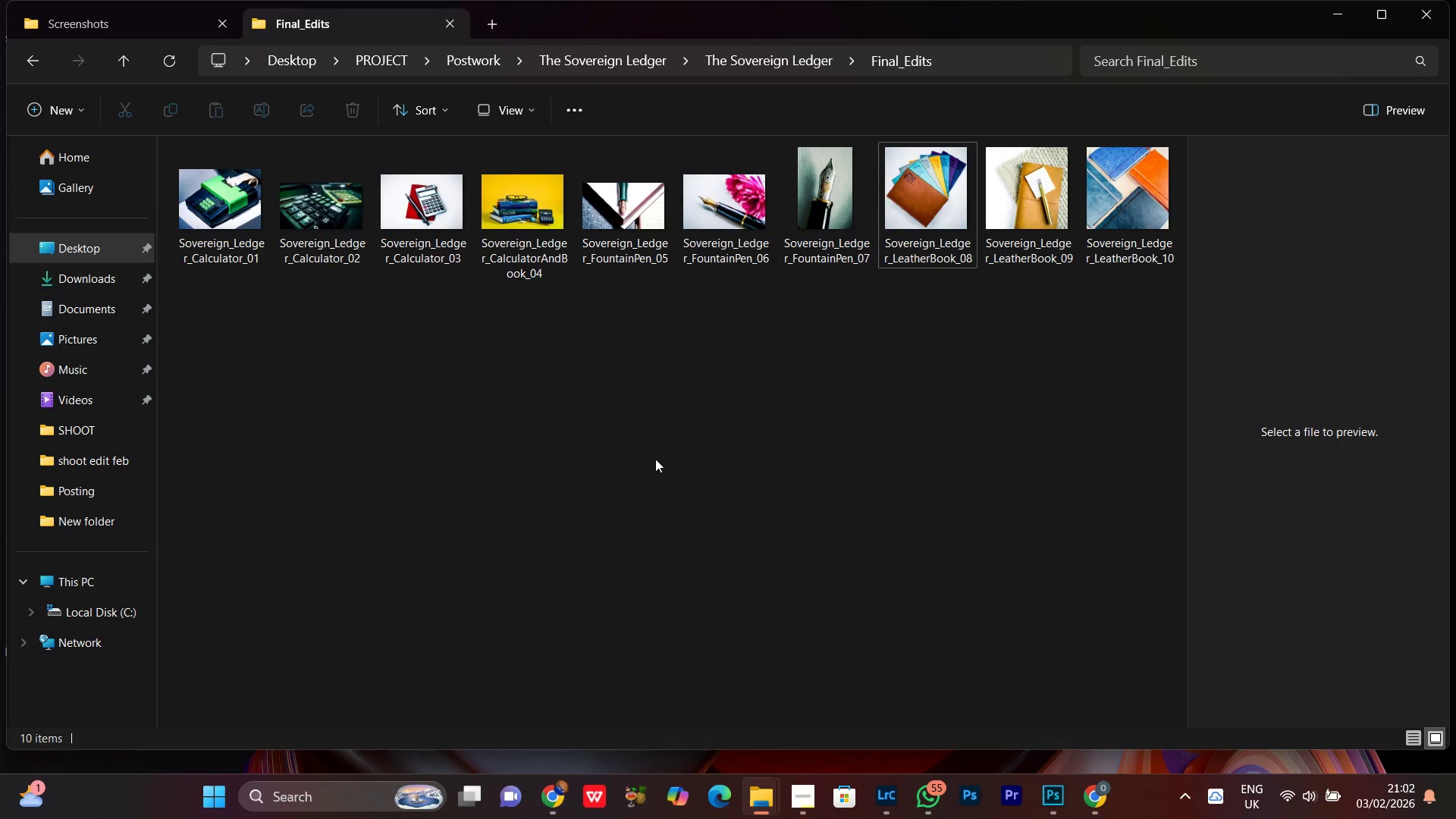 
left_click([655, 458])
 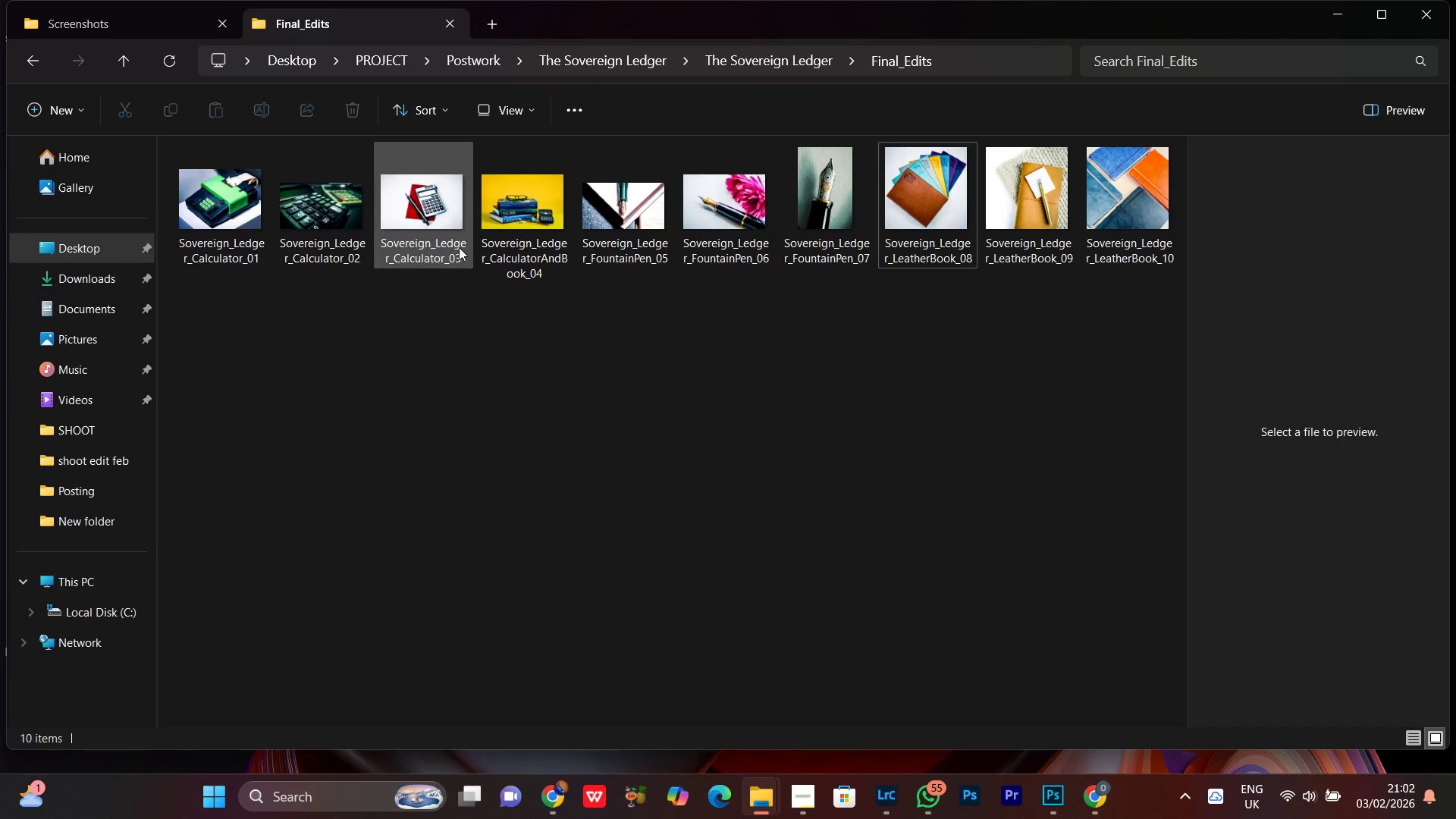 
left_click([438, 222])
 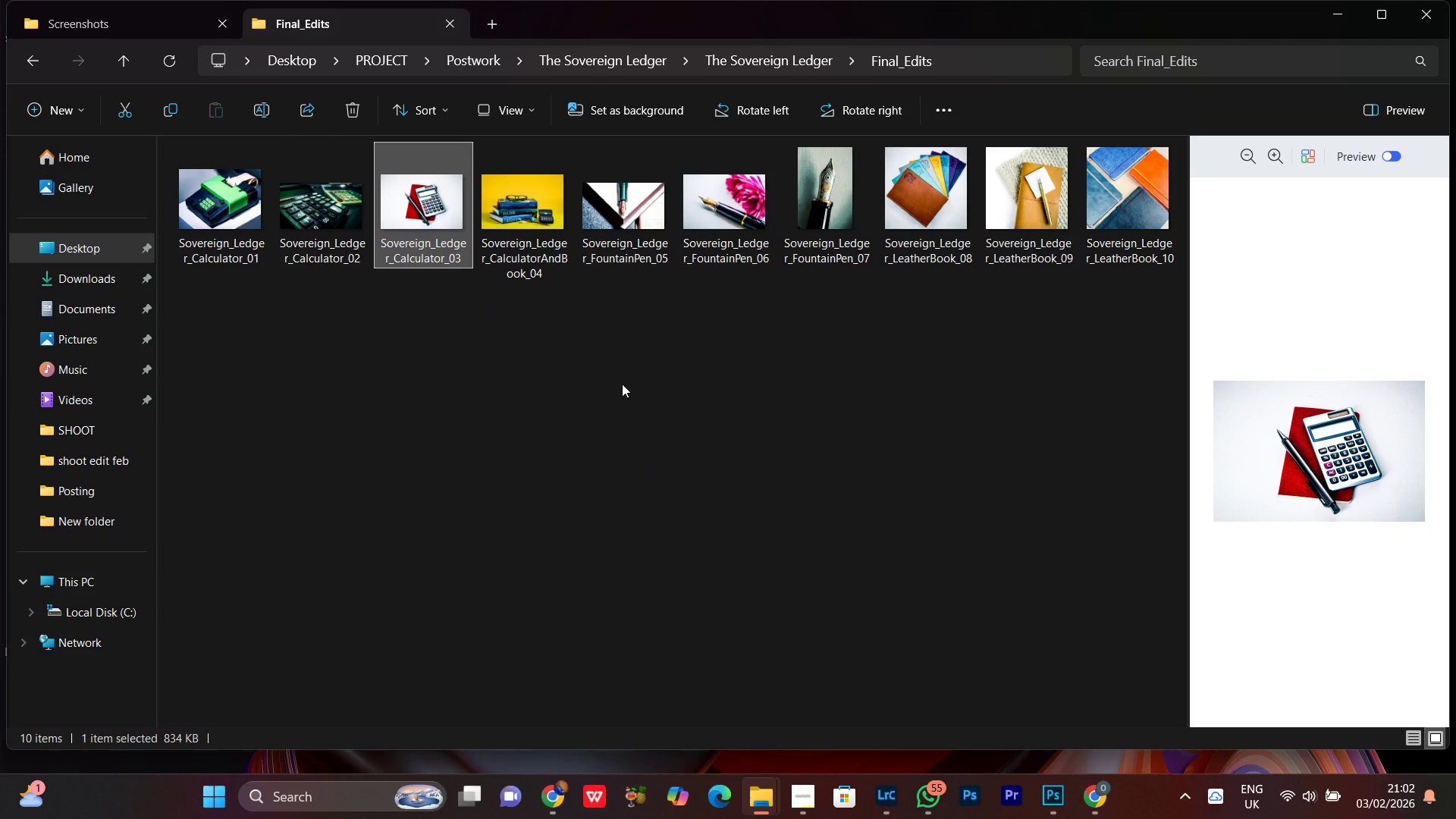 
left_click([622, 384])
 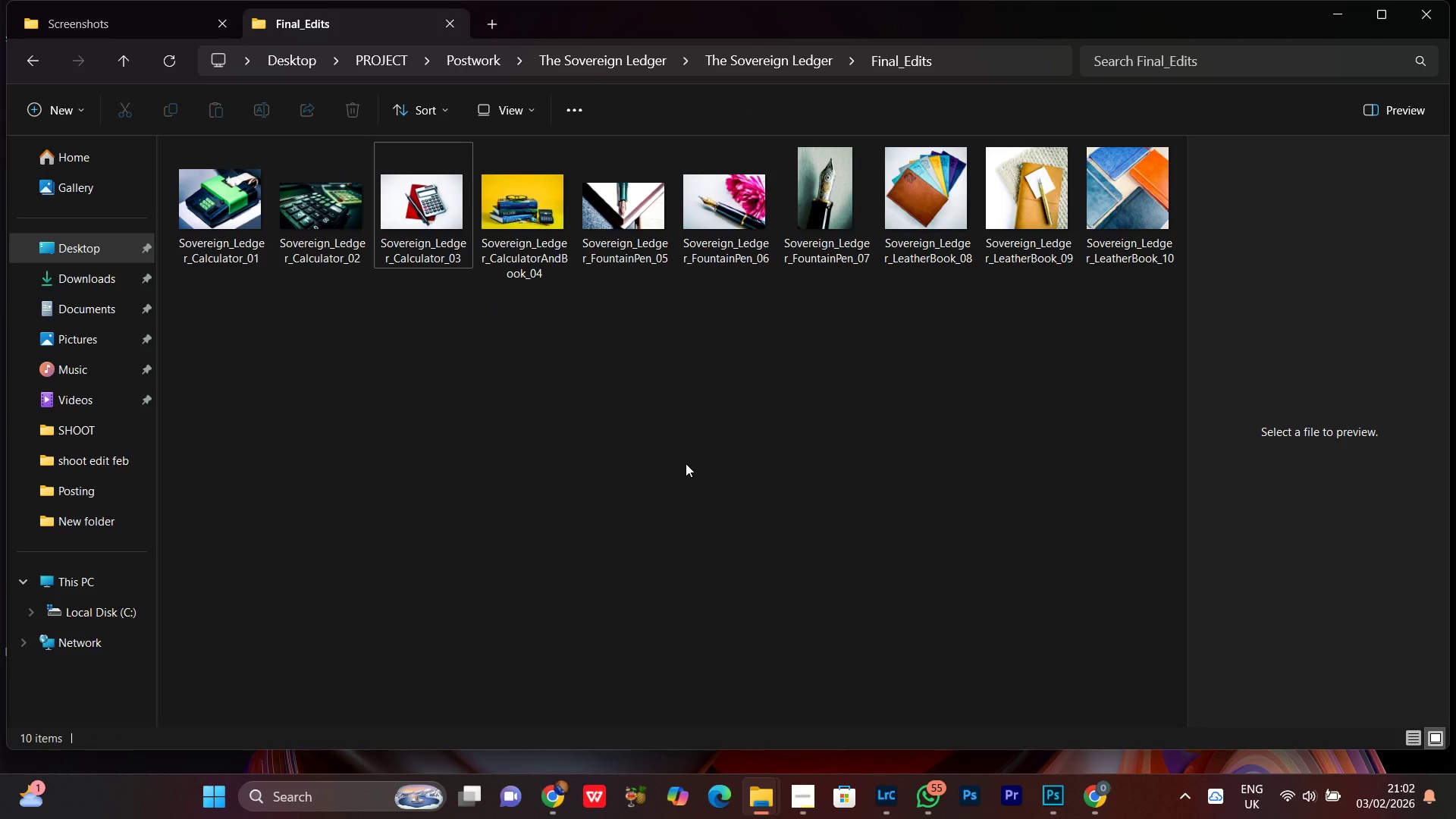 
wait(5.28)
 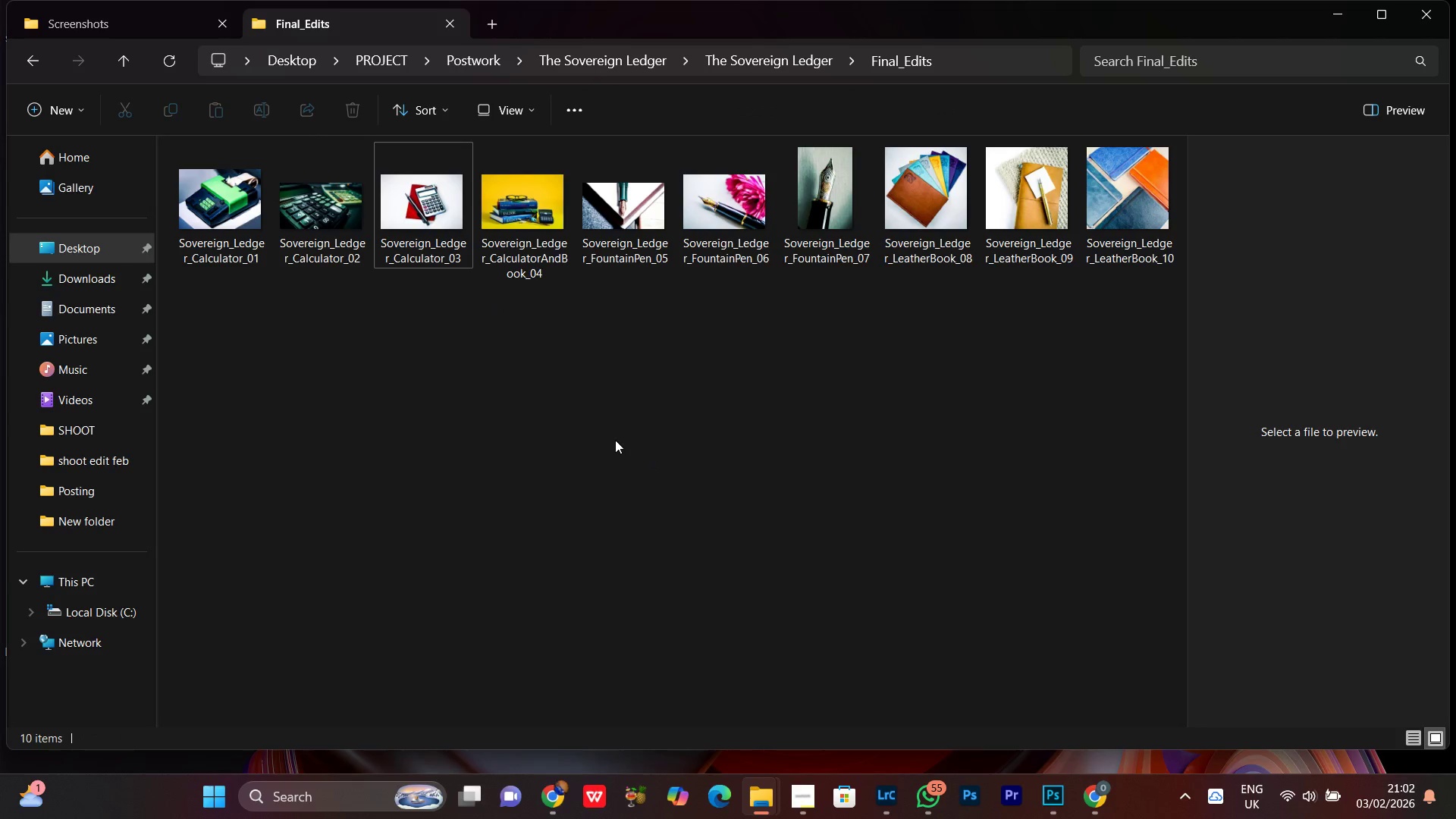 
double_click([645, 176])
 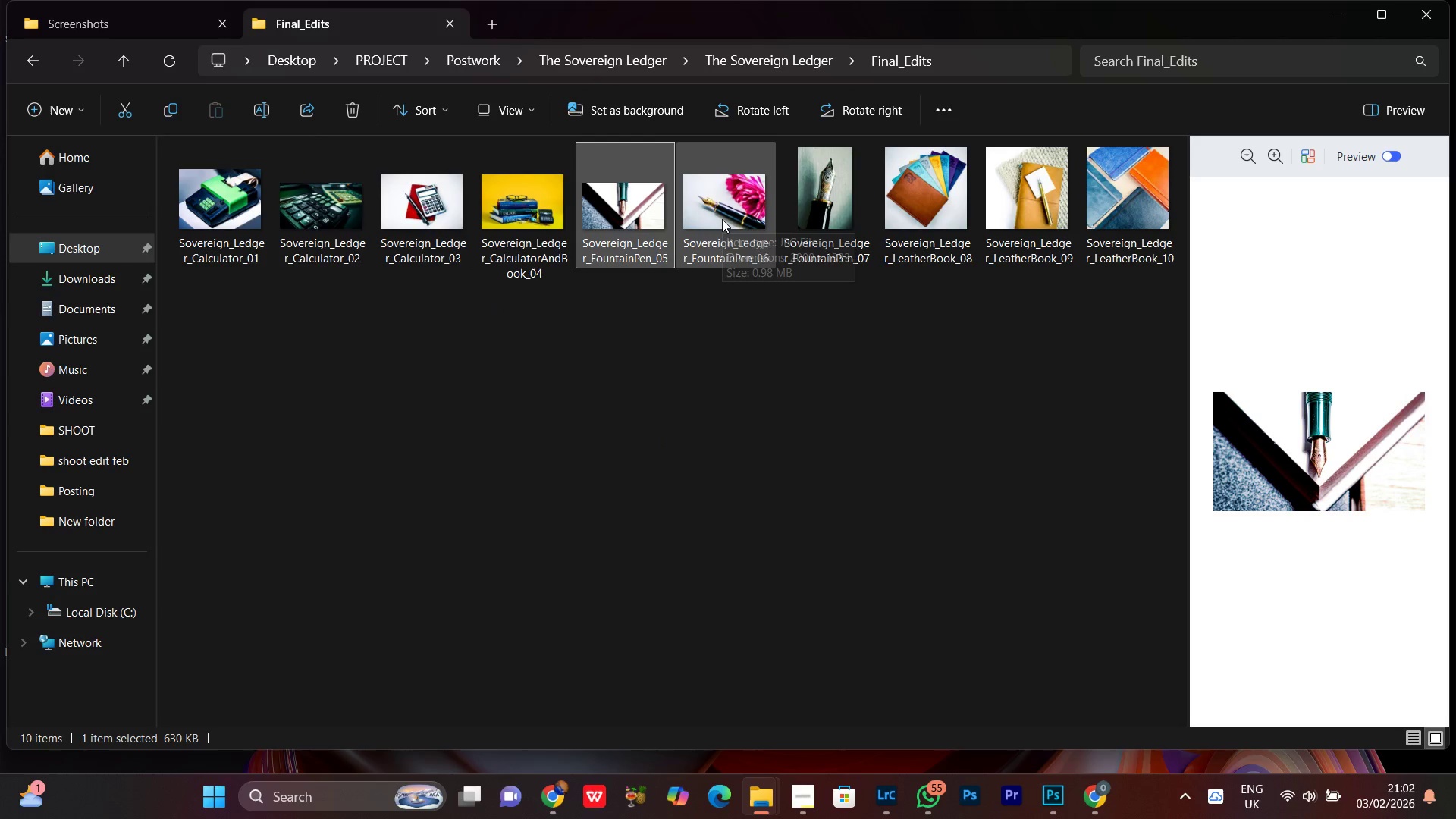 
left_click([722, 219])
 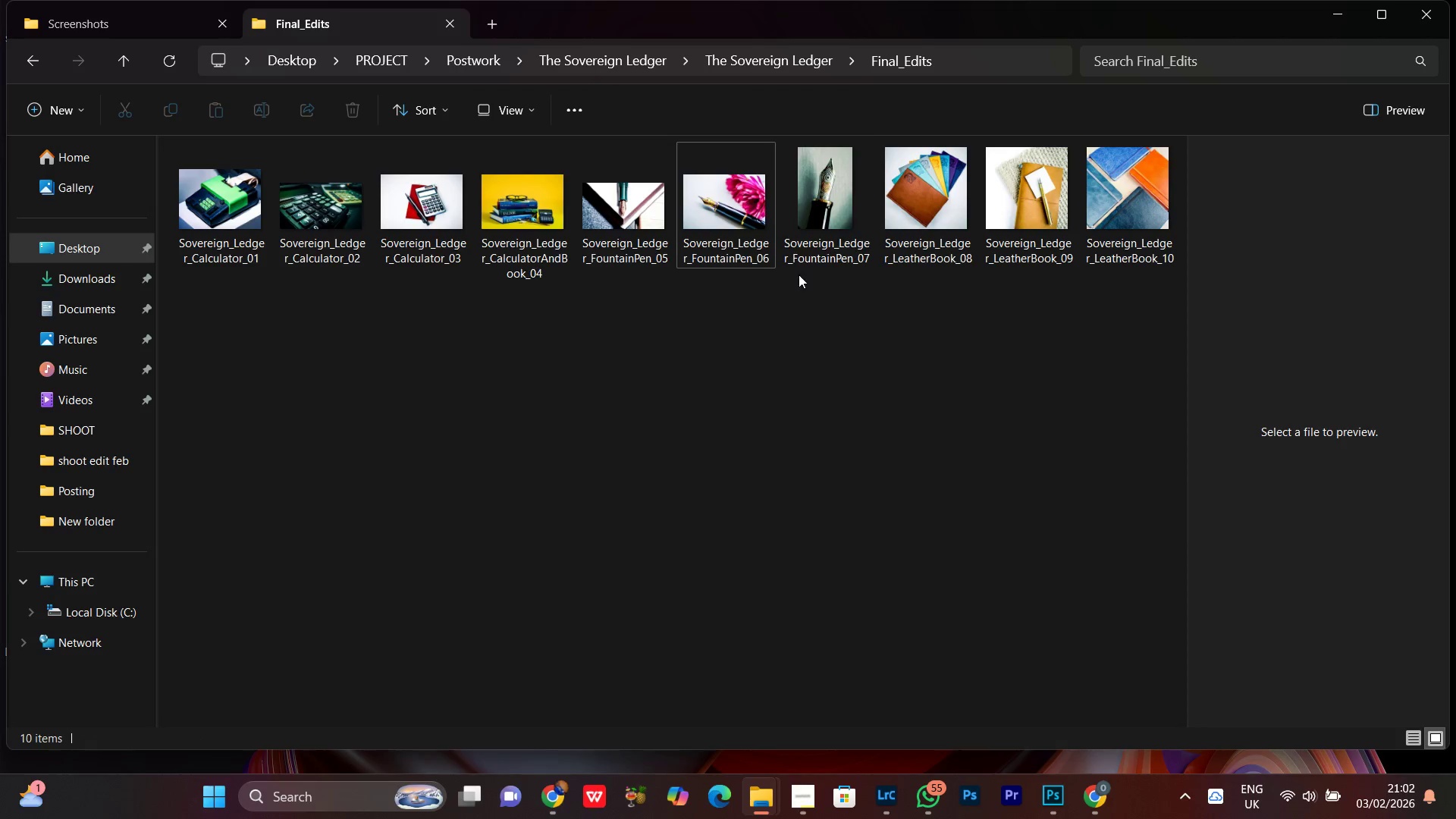 
double_click([826, 207])
 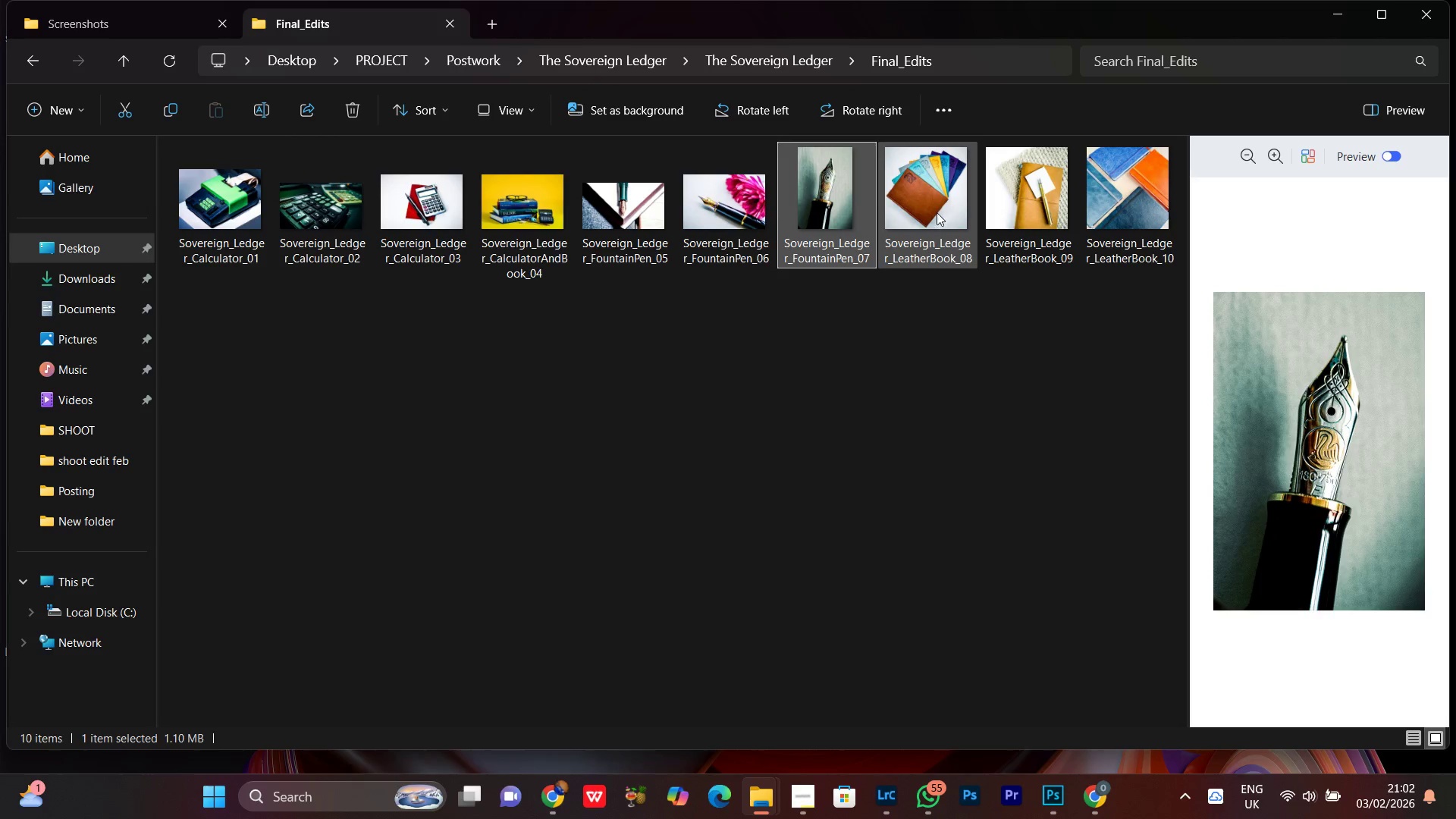 
left_click([937, 210])
 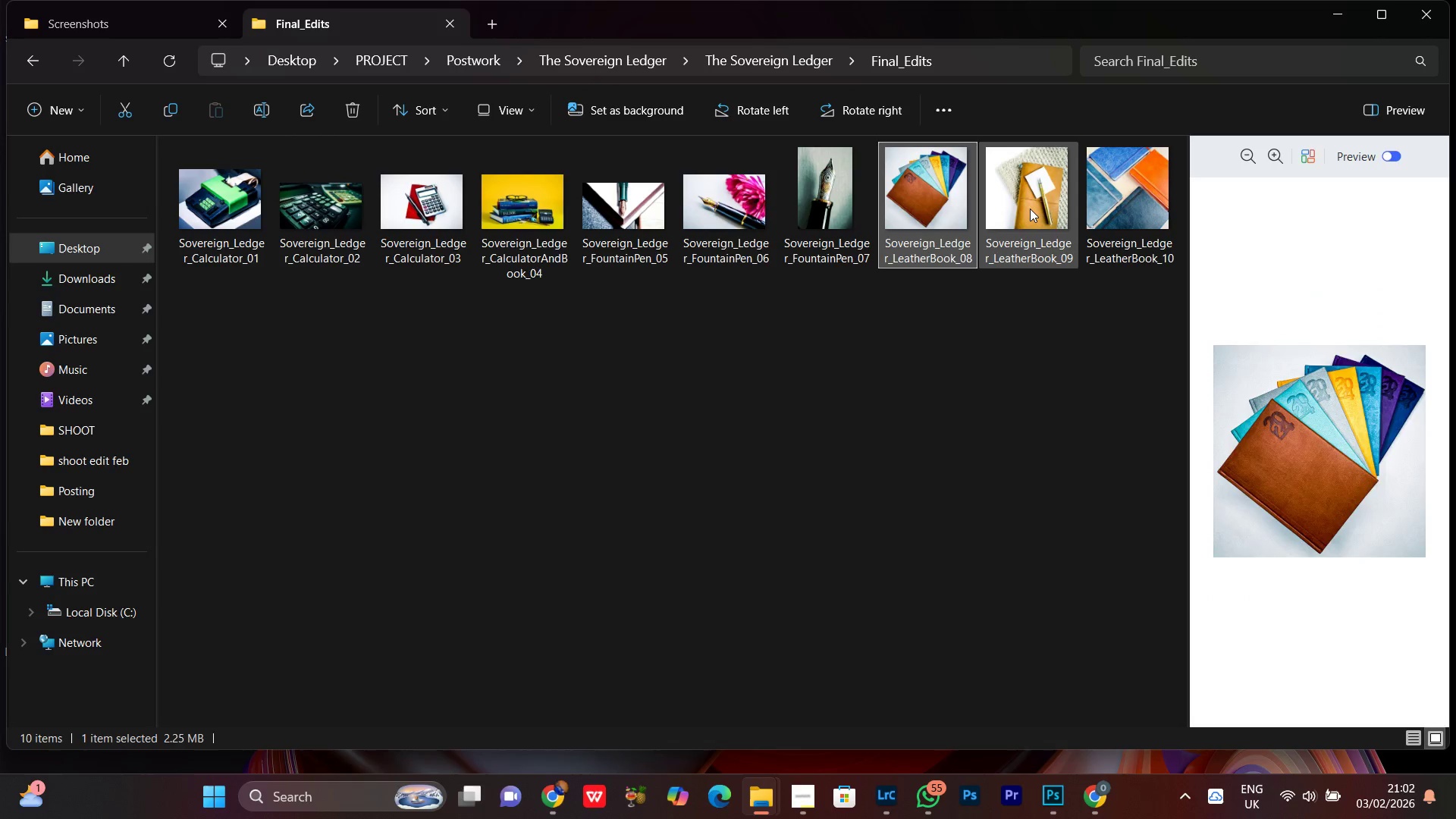 
left_click([1030, 208])
 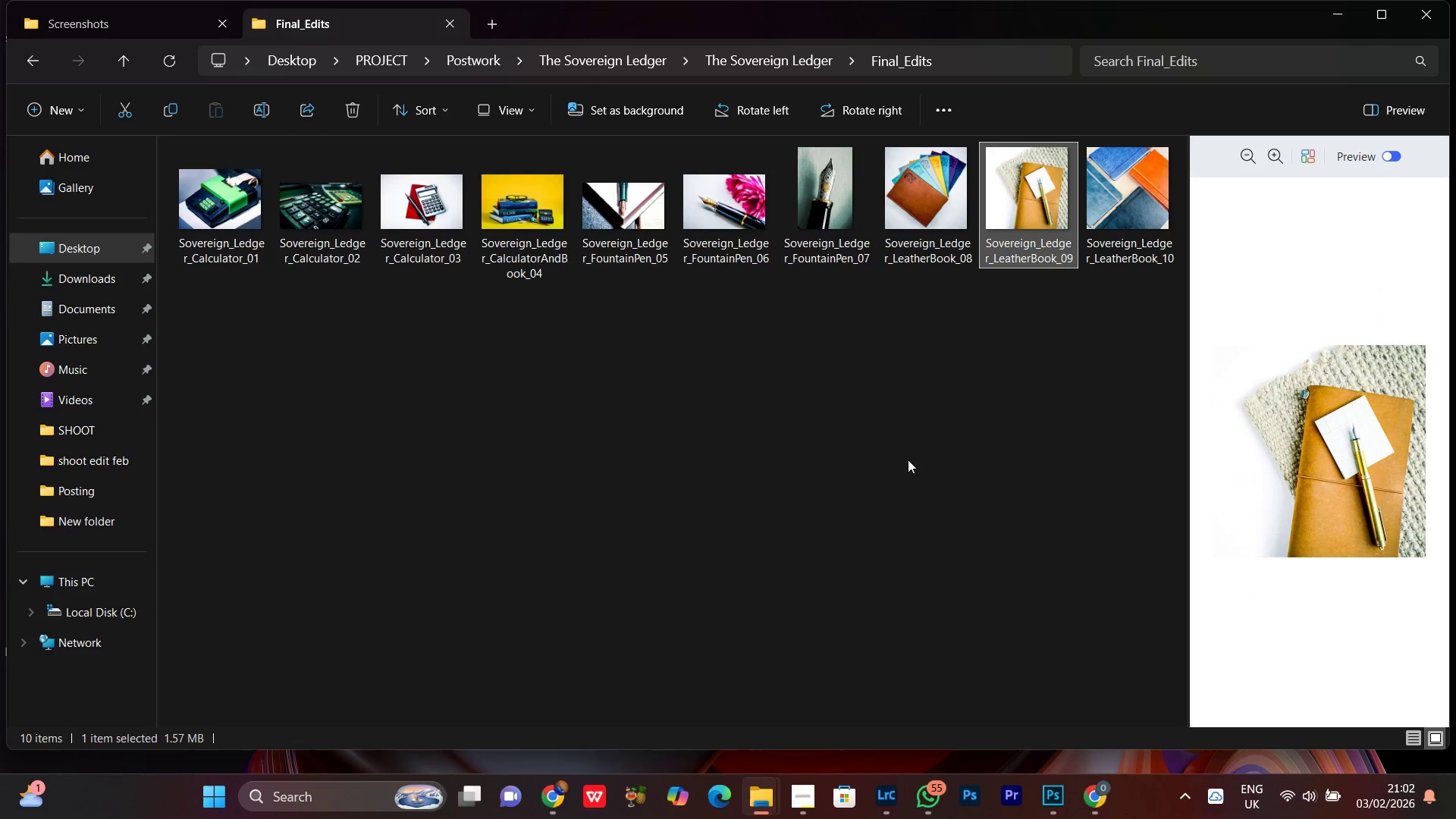 
left_click([888, 460])
 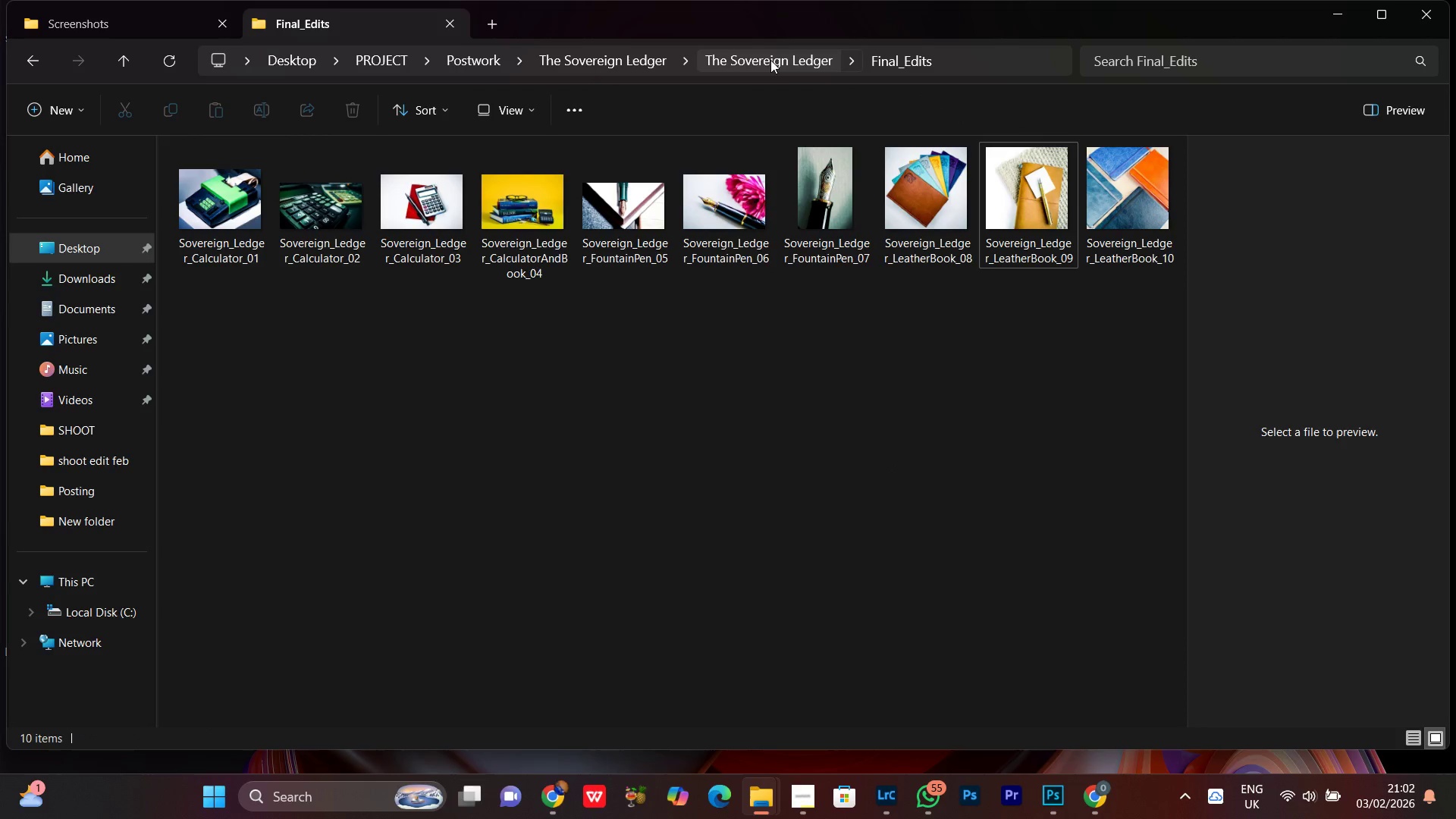 
left_click([770, 64])
 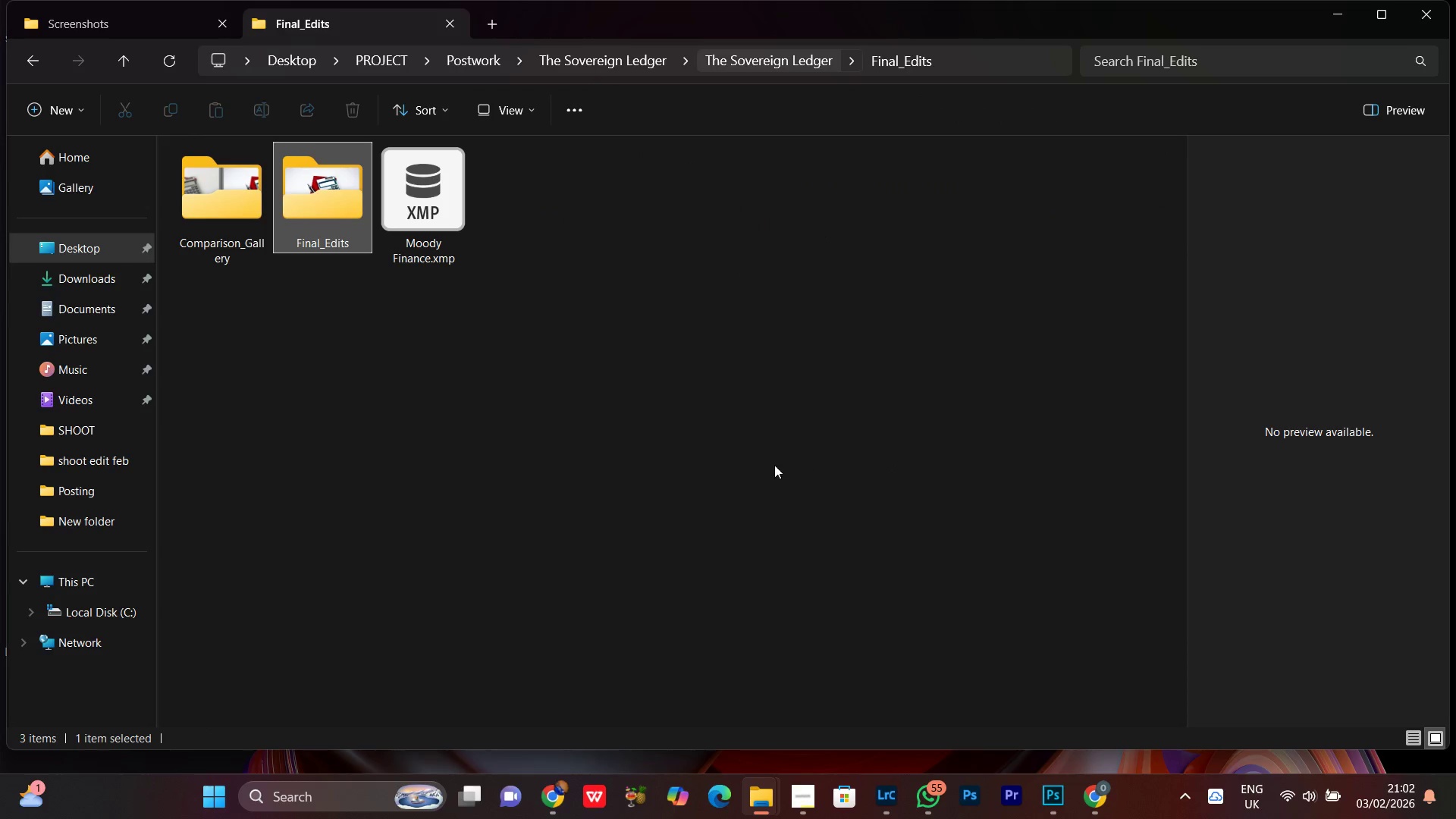 
left_click([593, 479])
 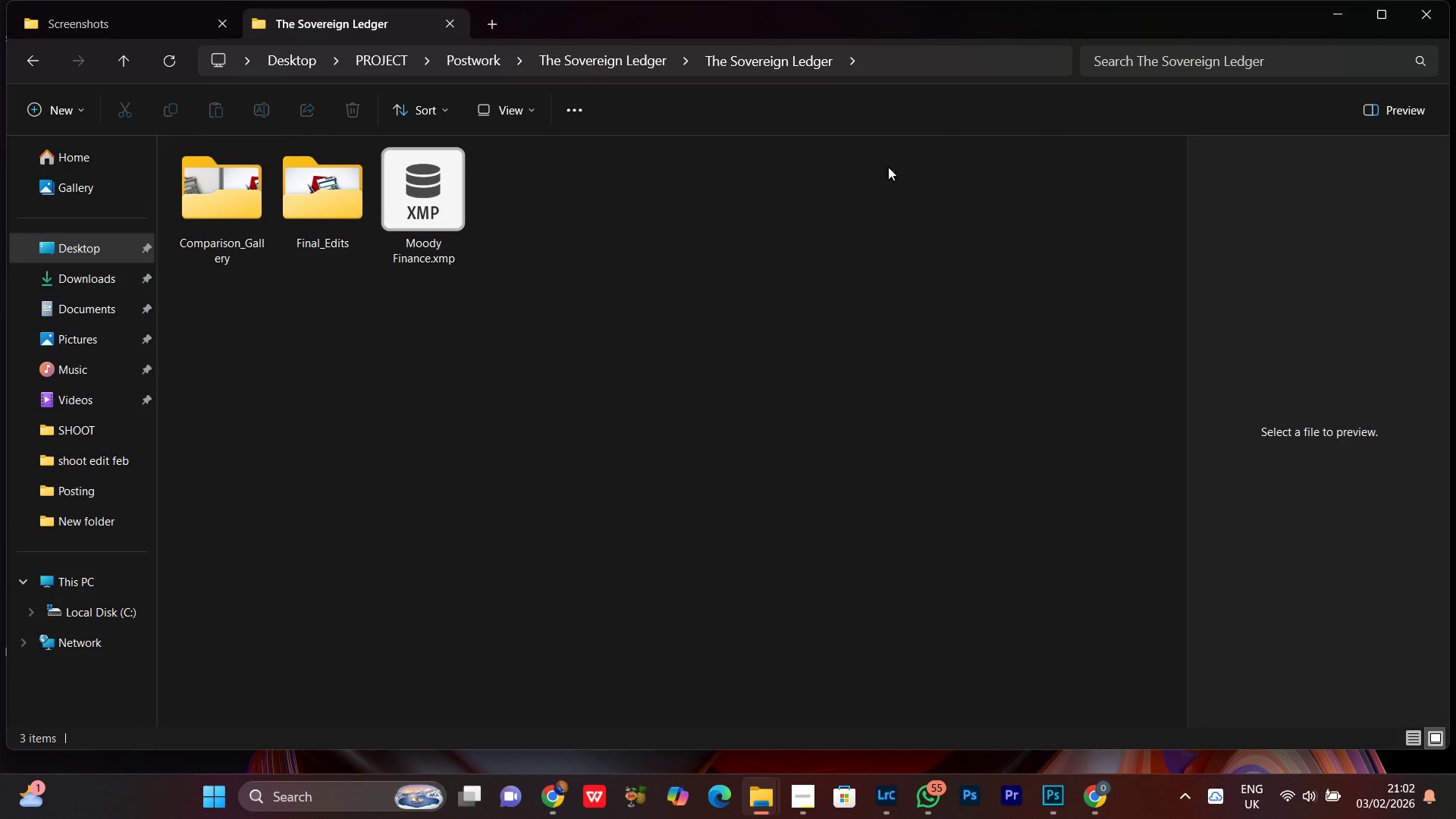 
left_click([637, 65])
 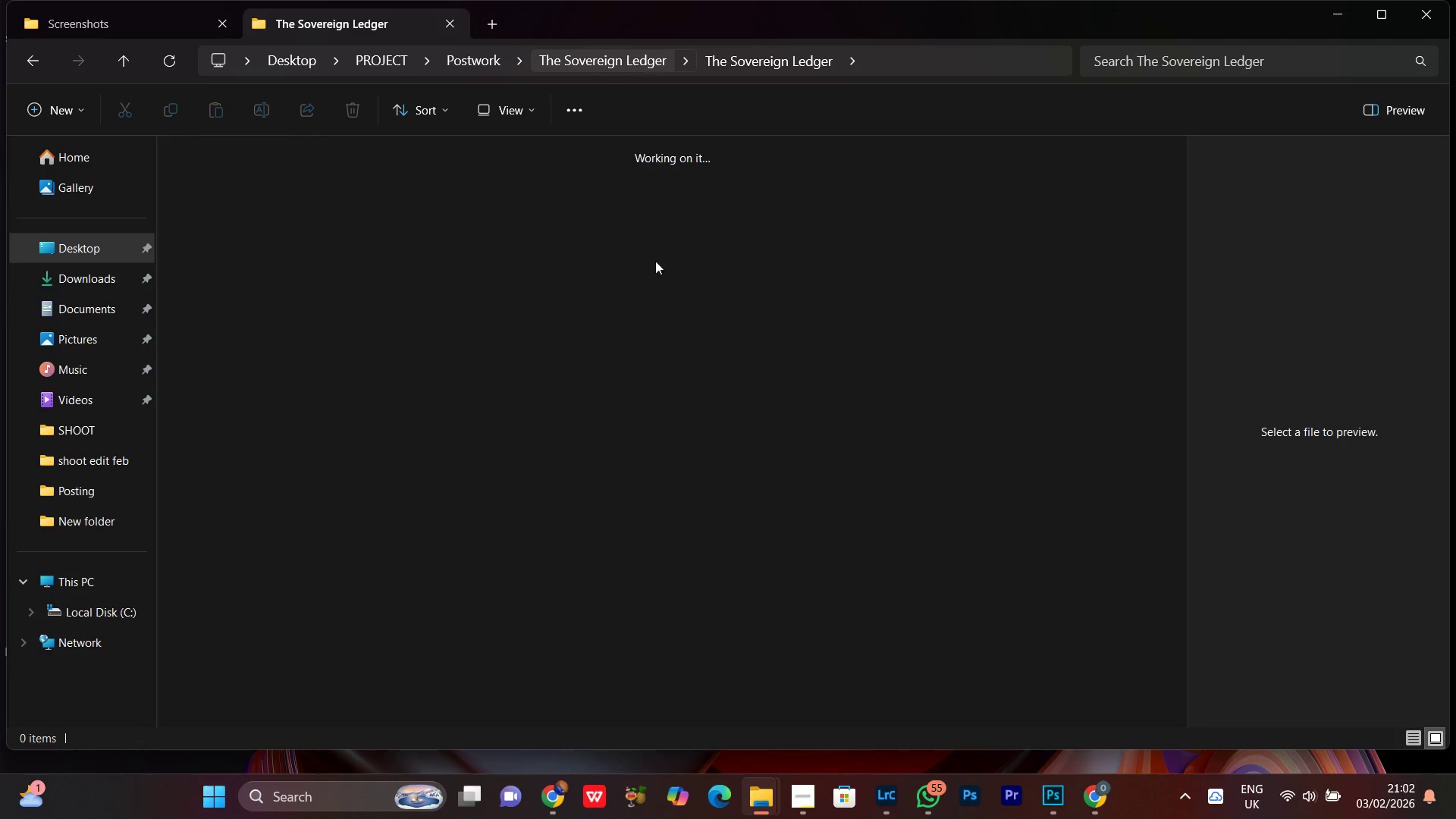 
mouse_move([654, 305])
 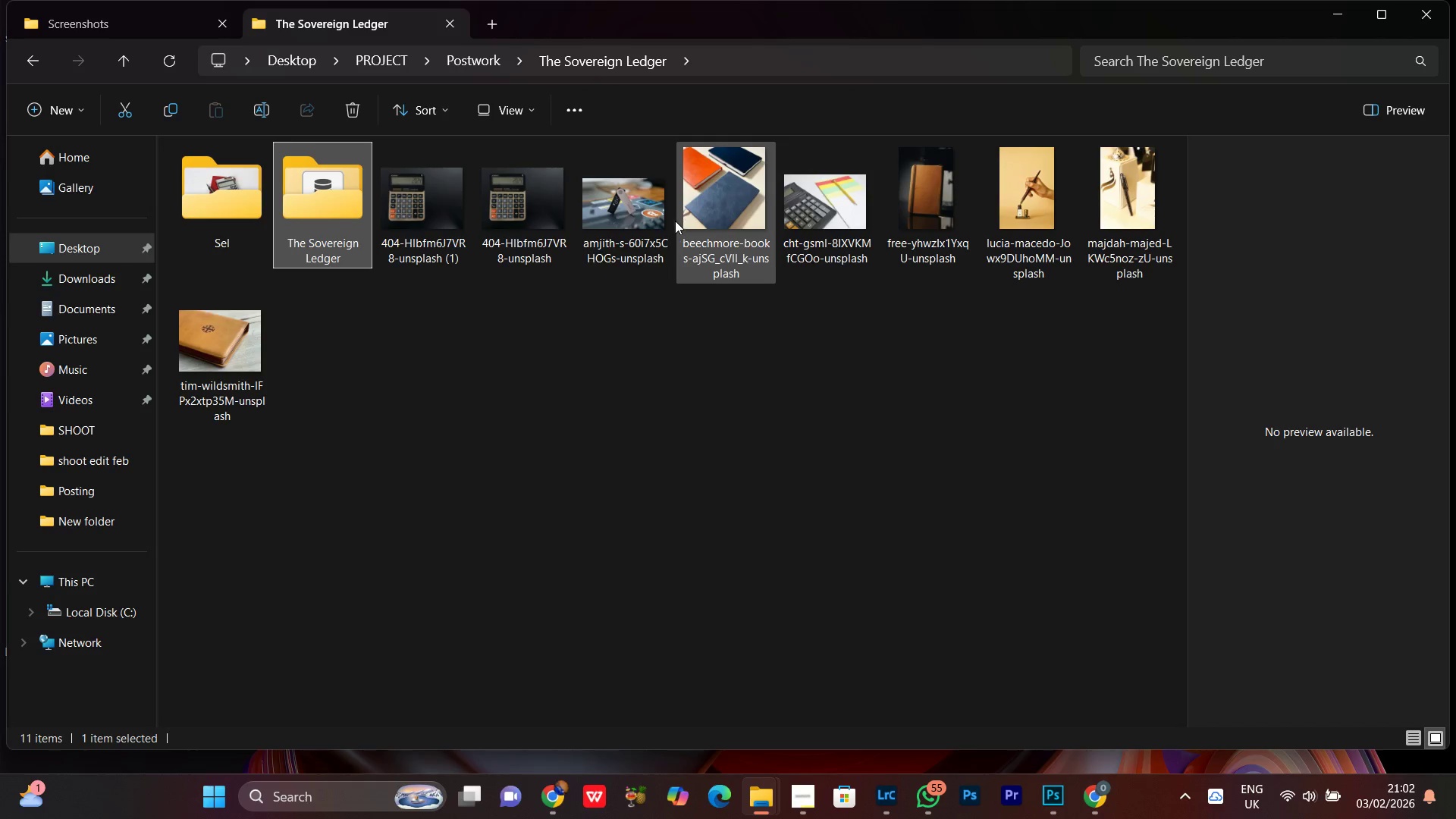 
left_click([447, 351])
 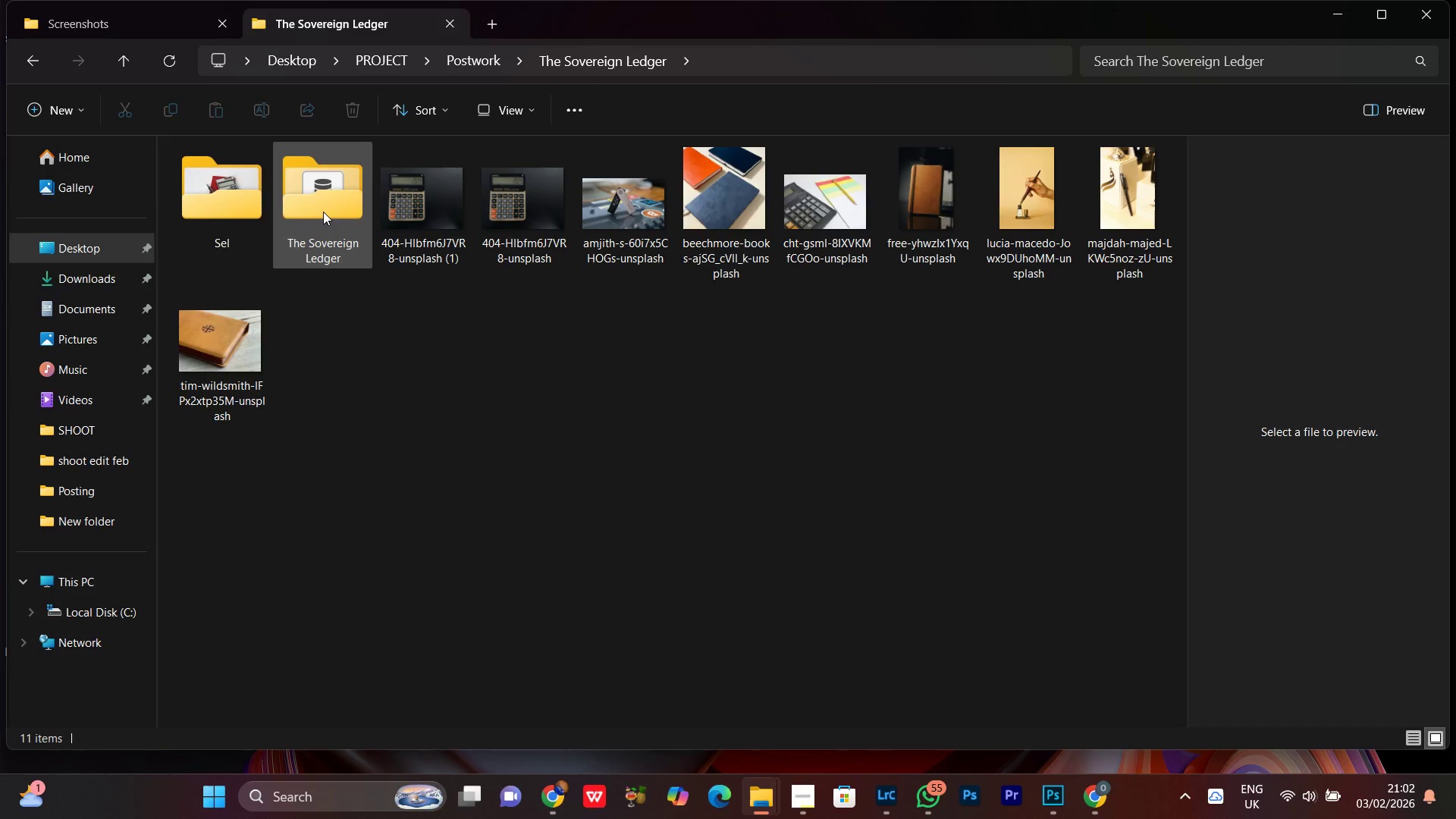 
double_click([324, 212])
 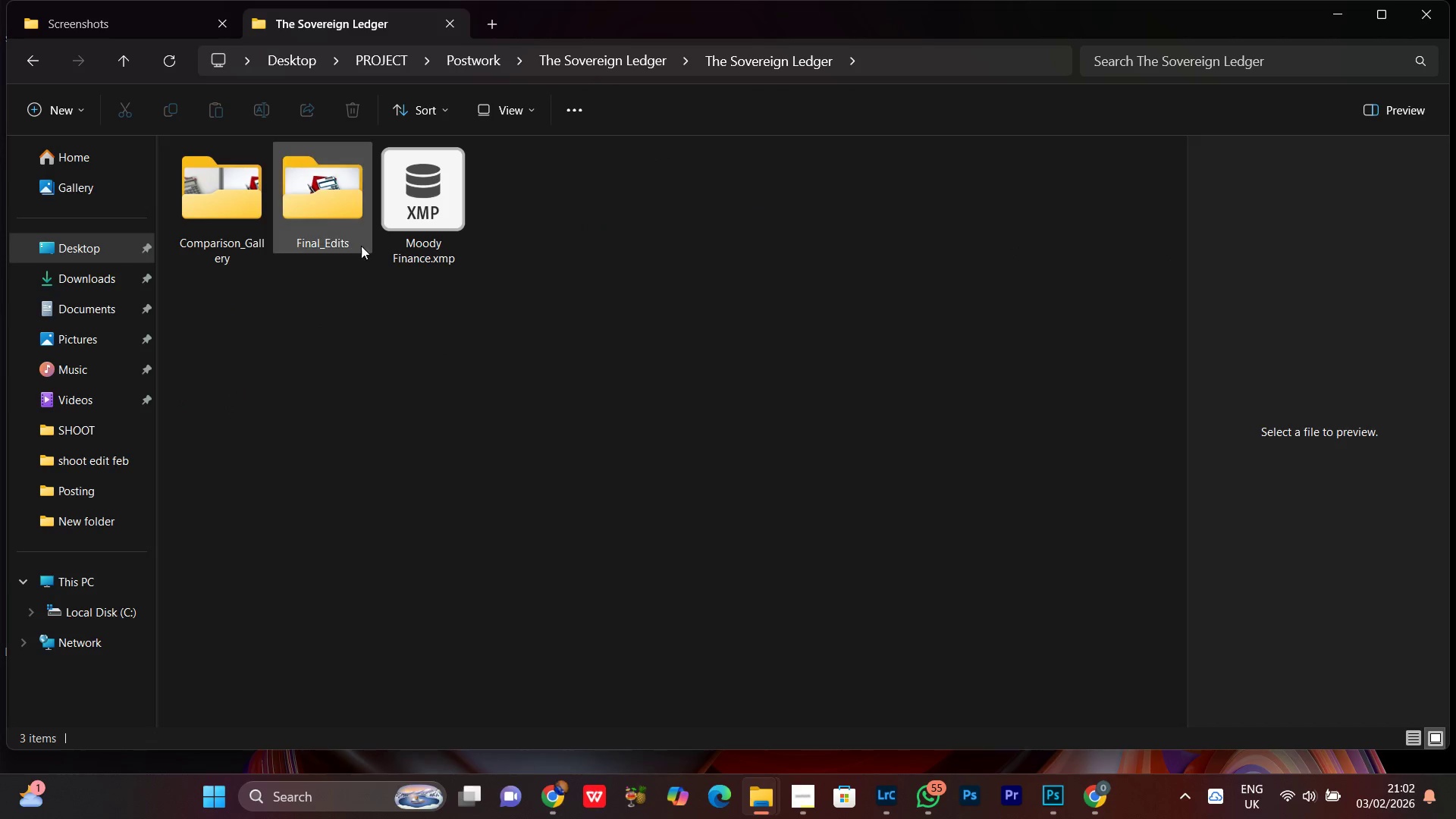 
left_click_drag(start_coordinate=[318, 219], to_coordinate=[319, 215])
 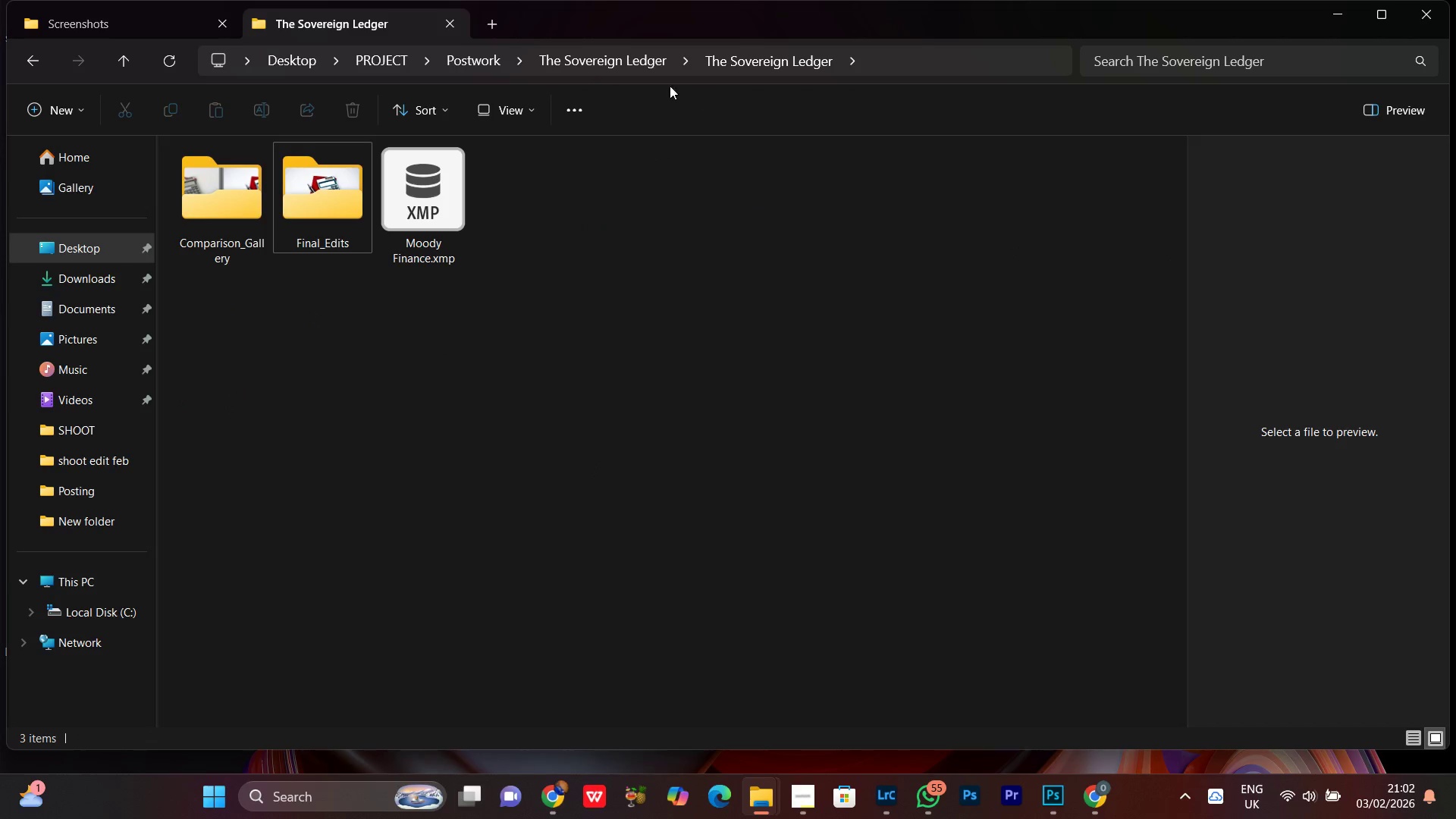 
left_click([615, 62])
 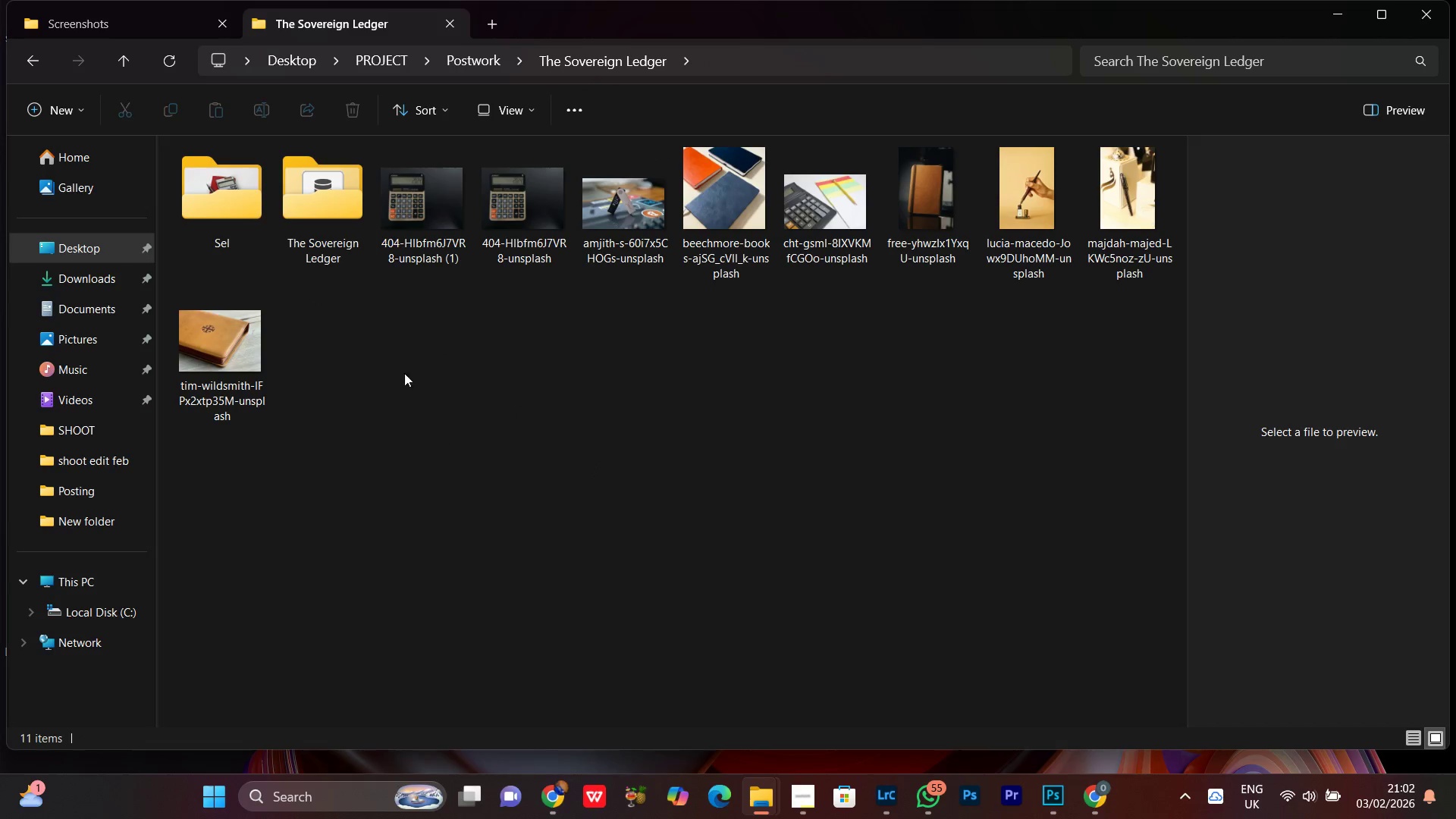 
left_click([328, 231])
 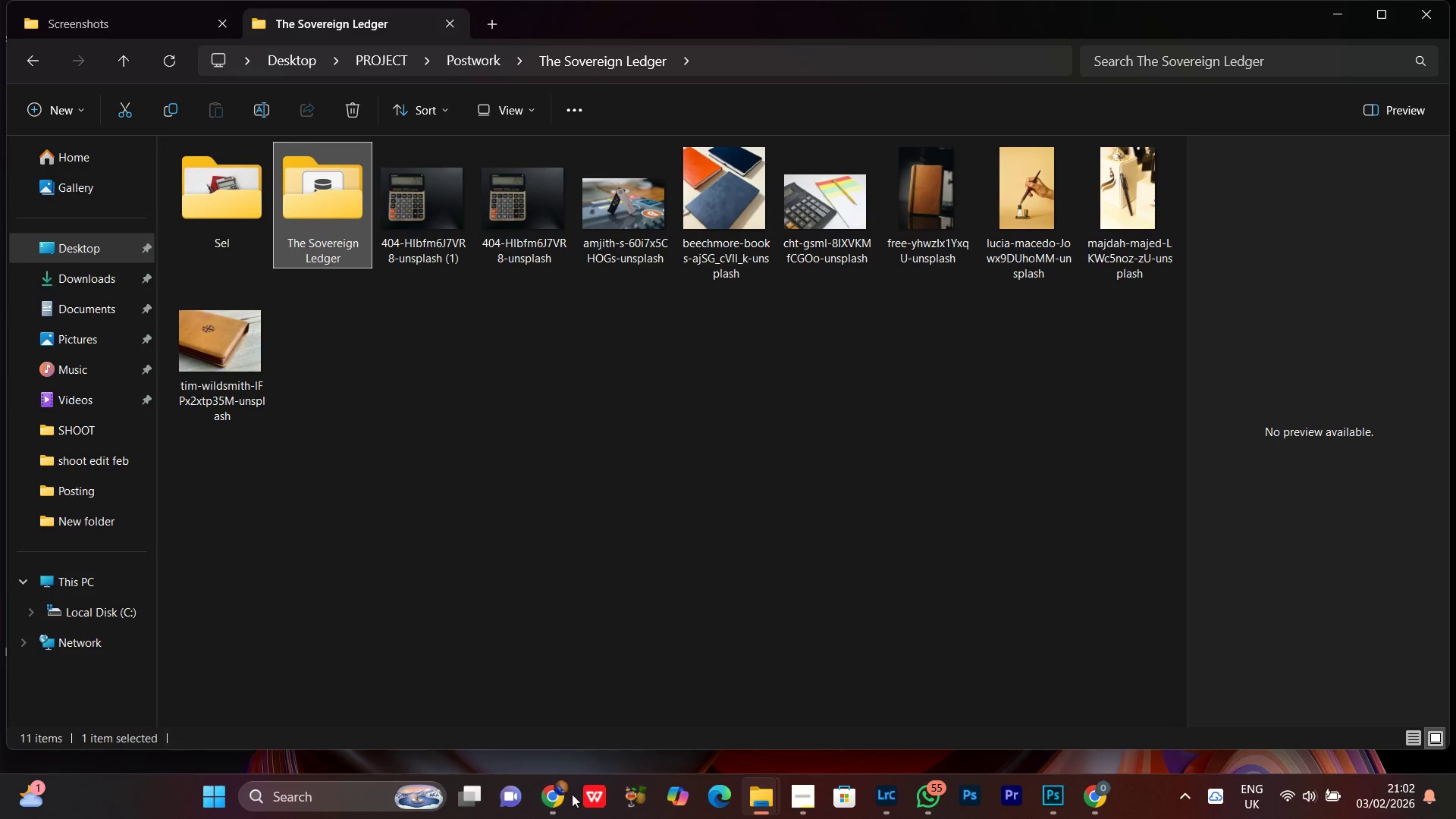 
left_click([559, 810])
 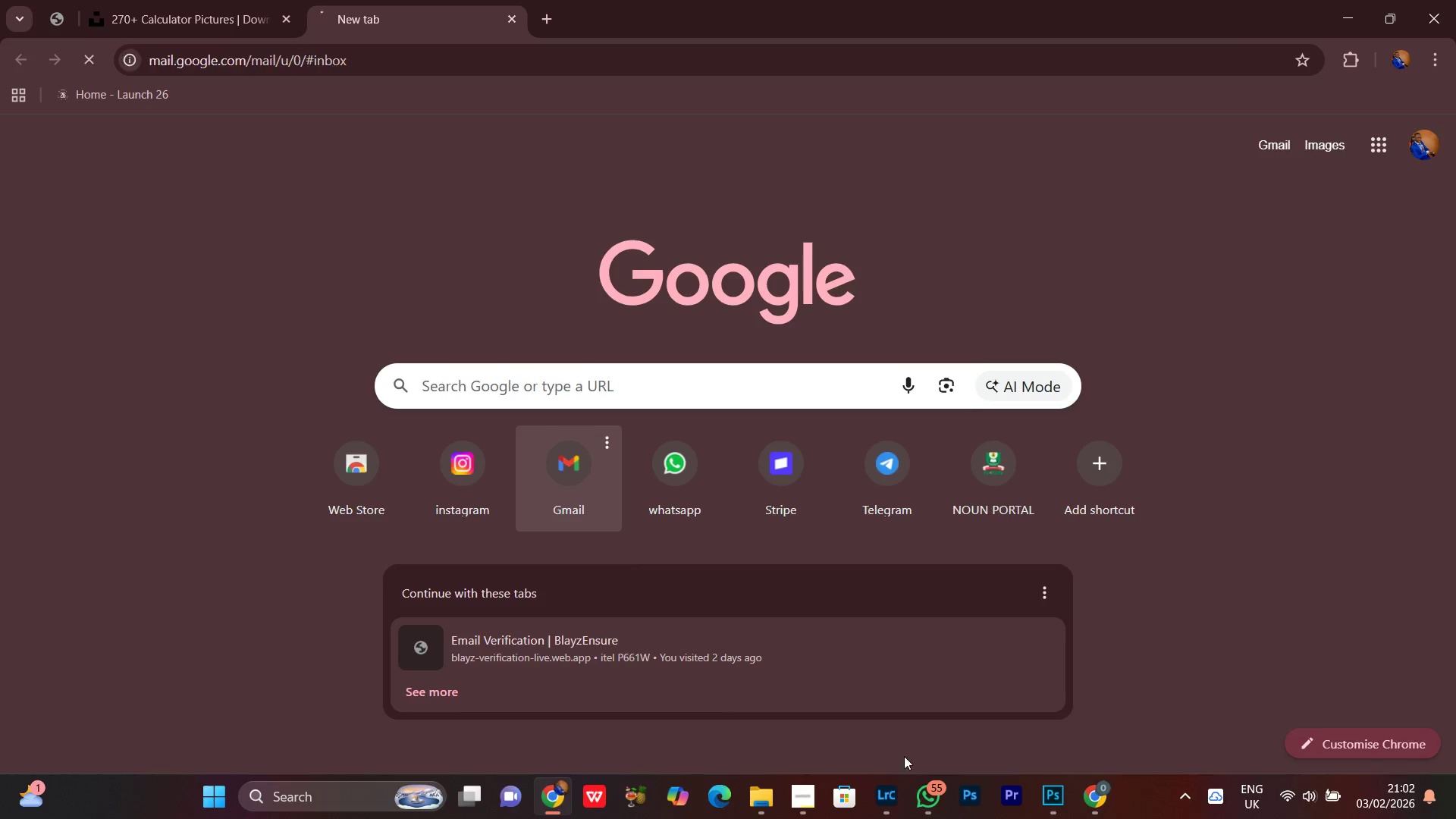 
left_click([804, 815])